 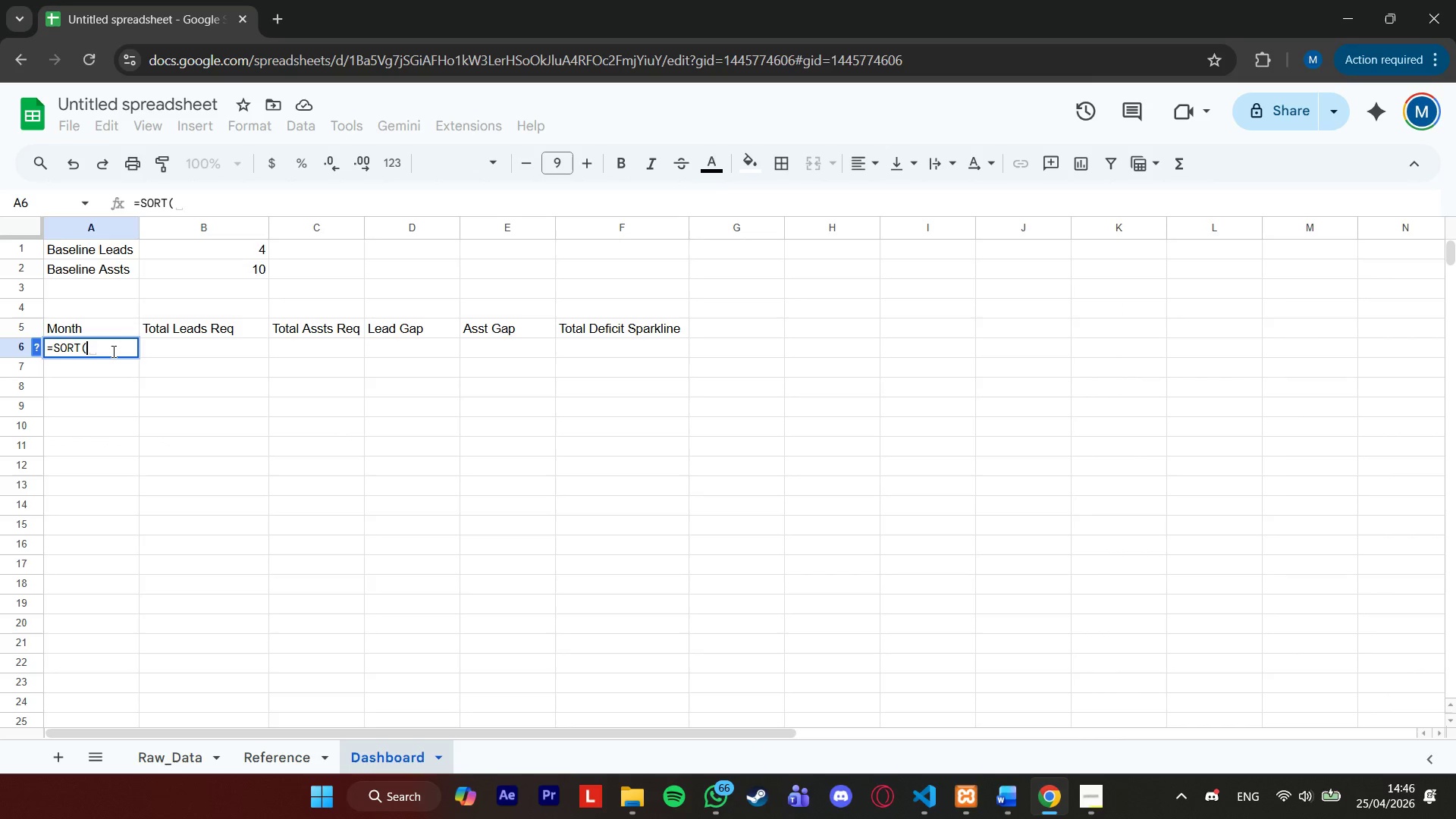 
key(Backspace)
key(Backspace)
key(Backspace)
key(Backspace)
key(Backspace)
type(filter)
key(Tab)
type(Raw_Data!$F@)
key(Backspace)
key(Backspace)
type(G$@)
key(Backspace)
type(2:$G$1000, )
key(Backspace)
type(Raw_Data!)
 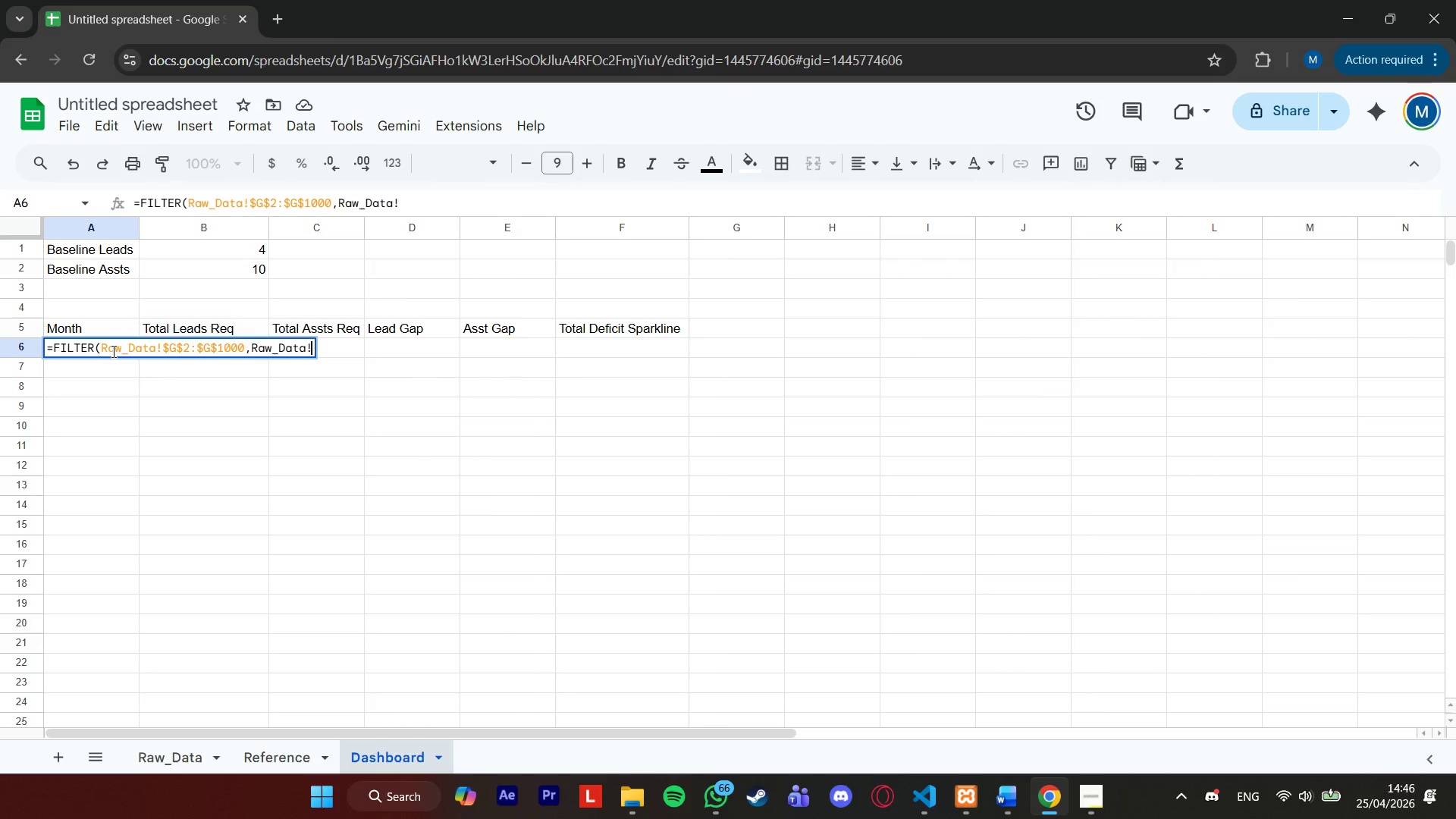 
type($H$2:$H$1000)
 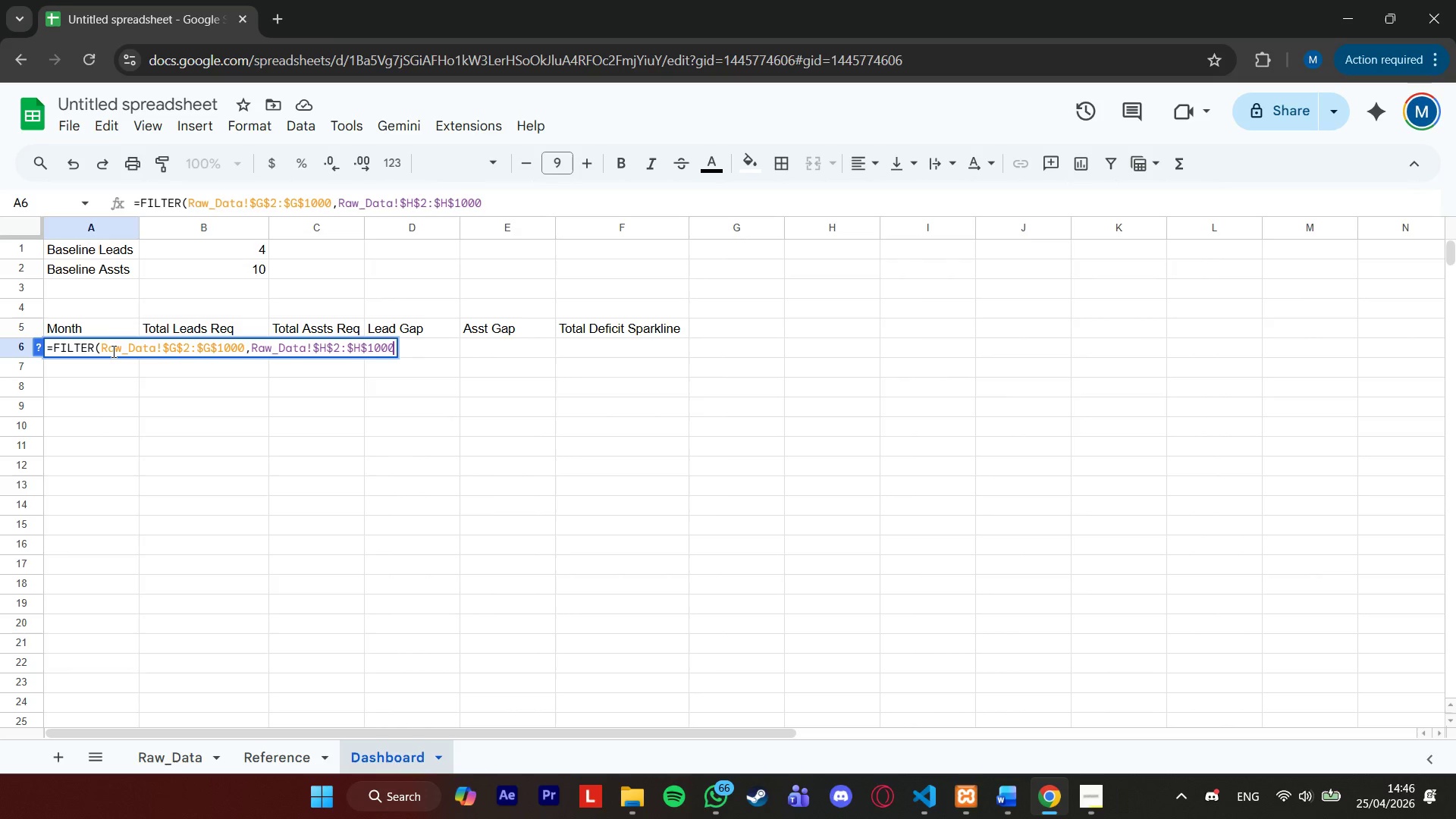 
key(ArrowLeft)
 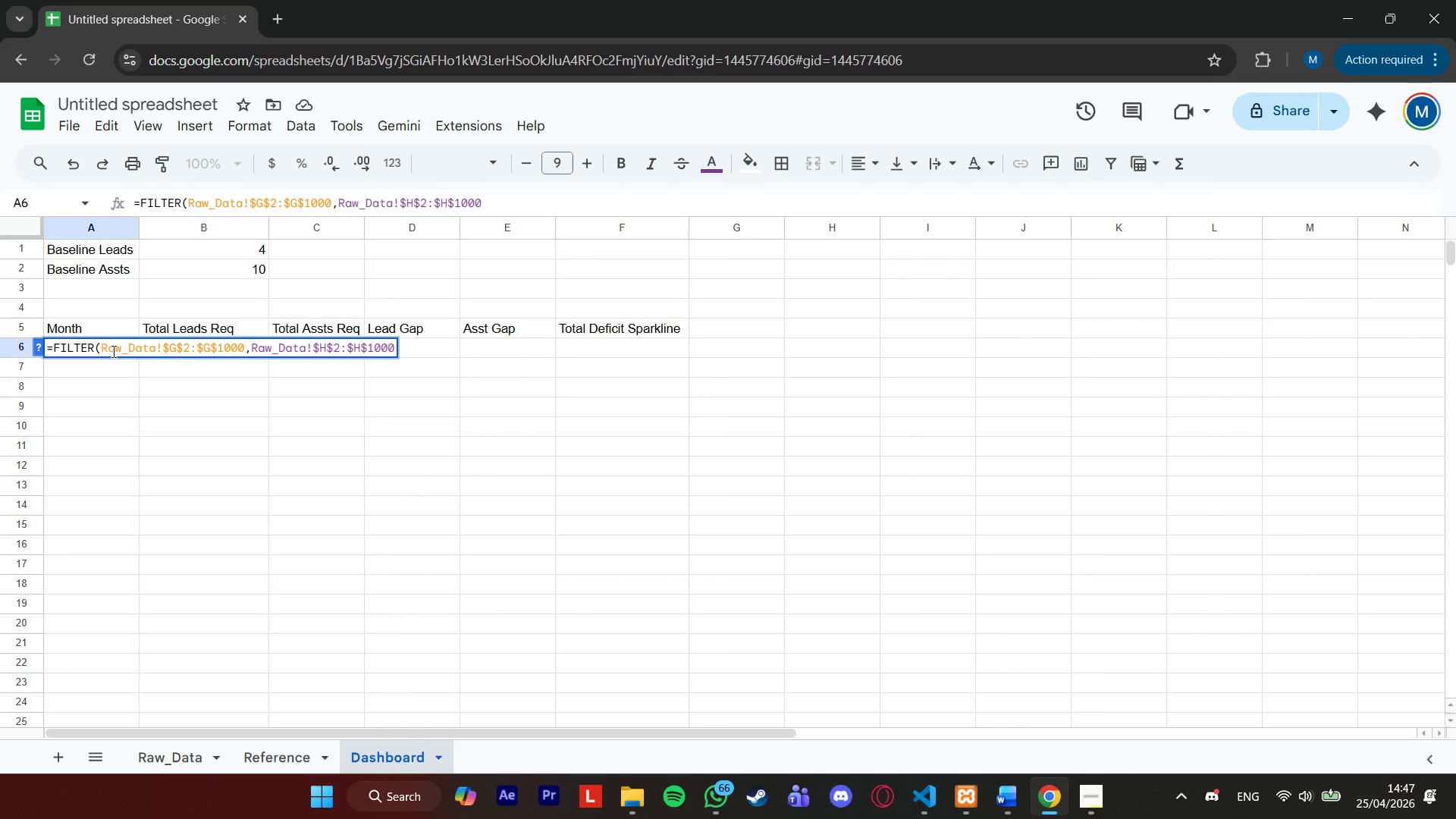 
key(ArrowLeft)
 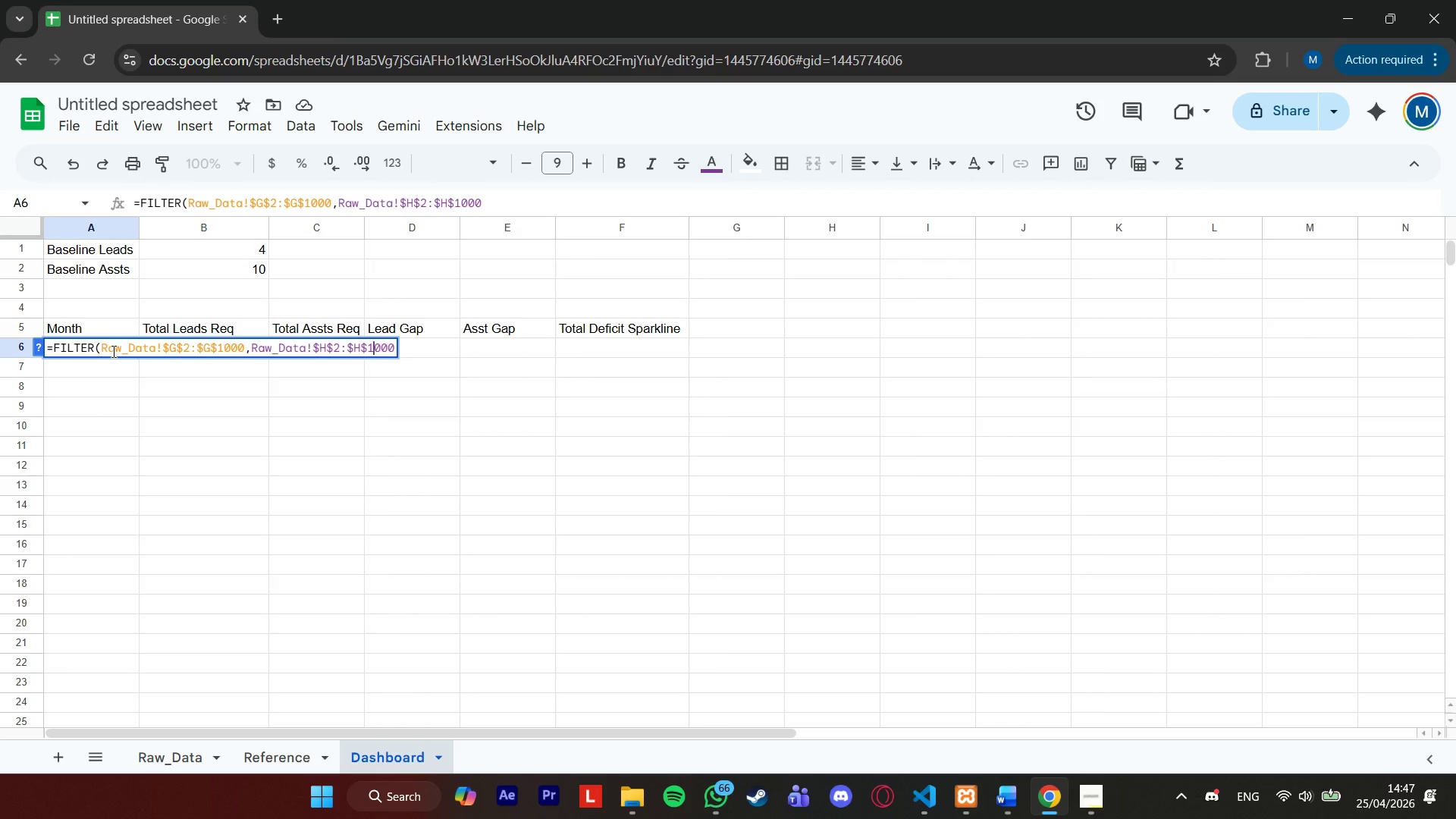 
key(ArrowLeft)
 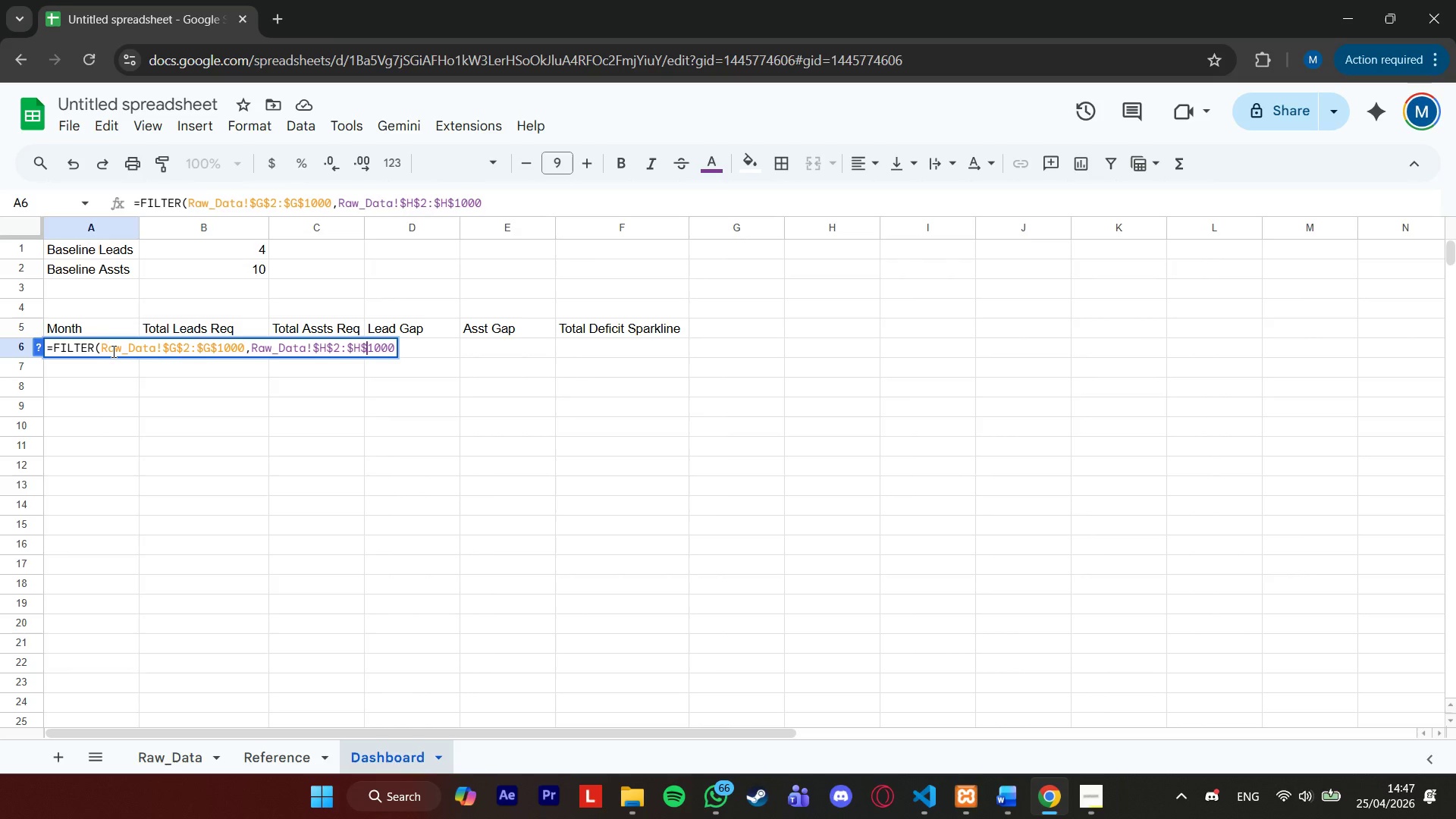 
key(ArrowLeft)
 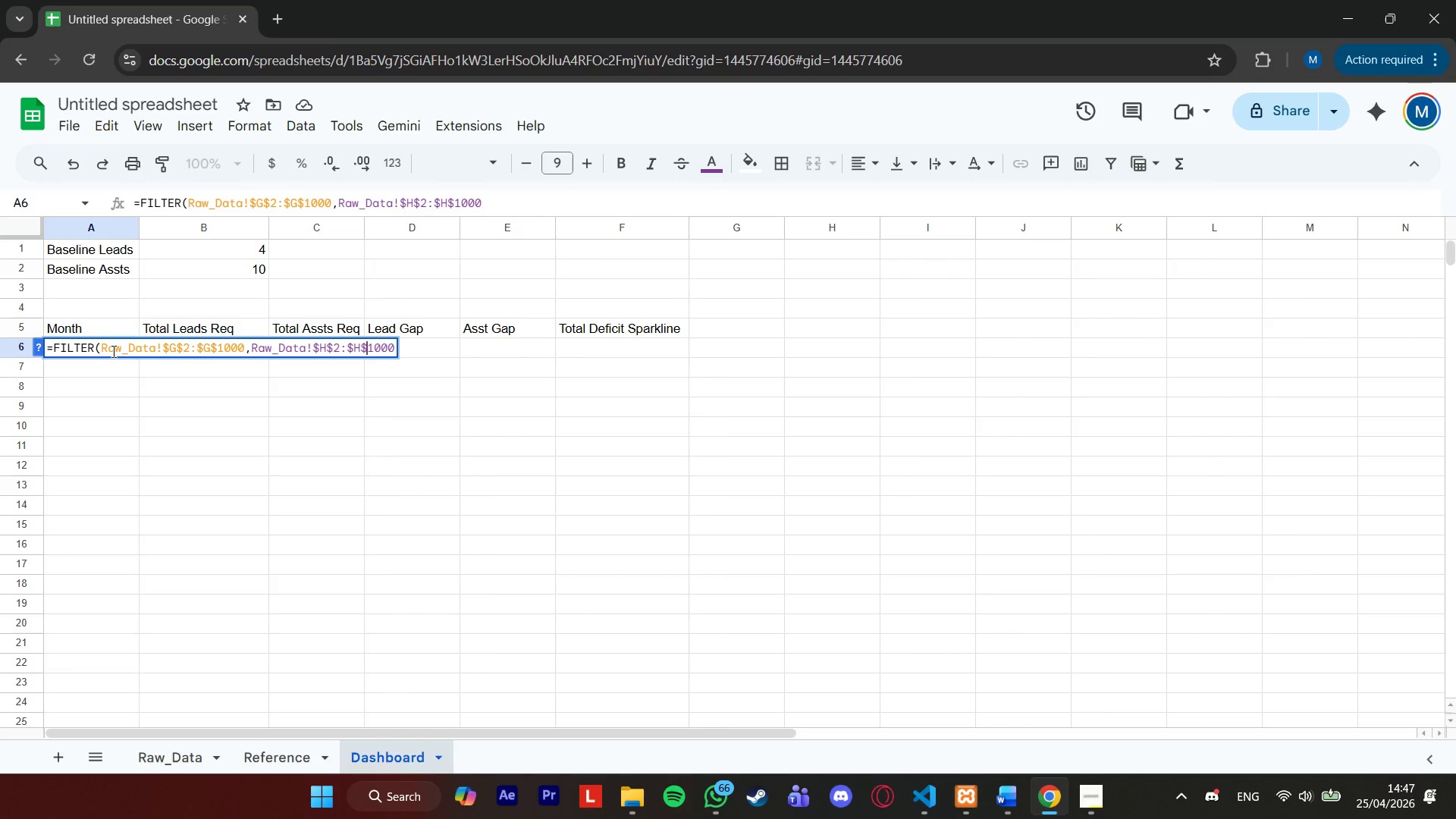 
key(ArrowLeft)
 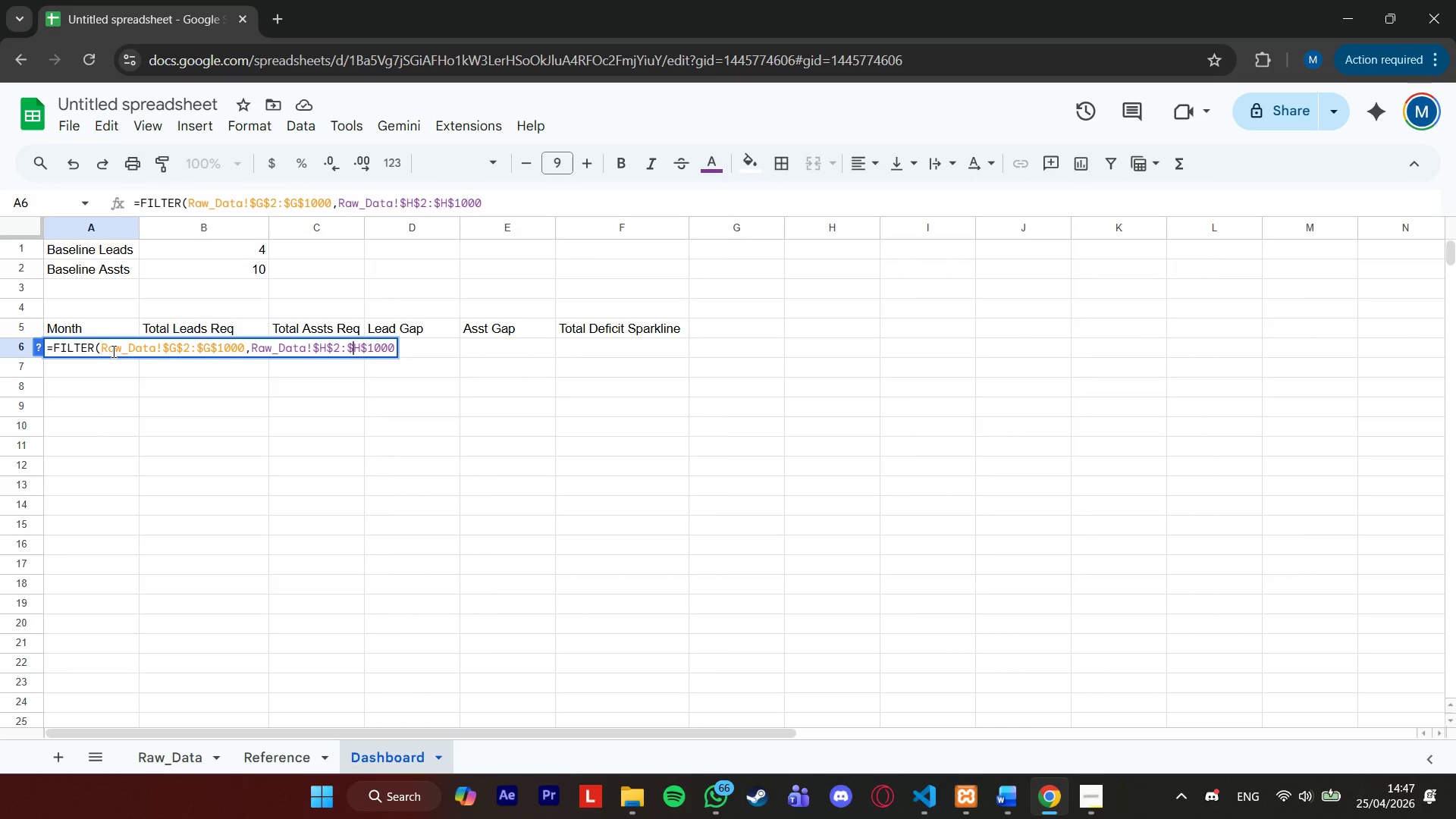 
key(ArrowLeft)
 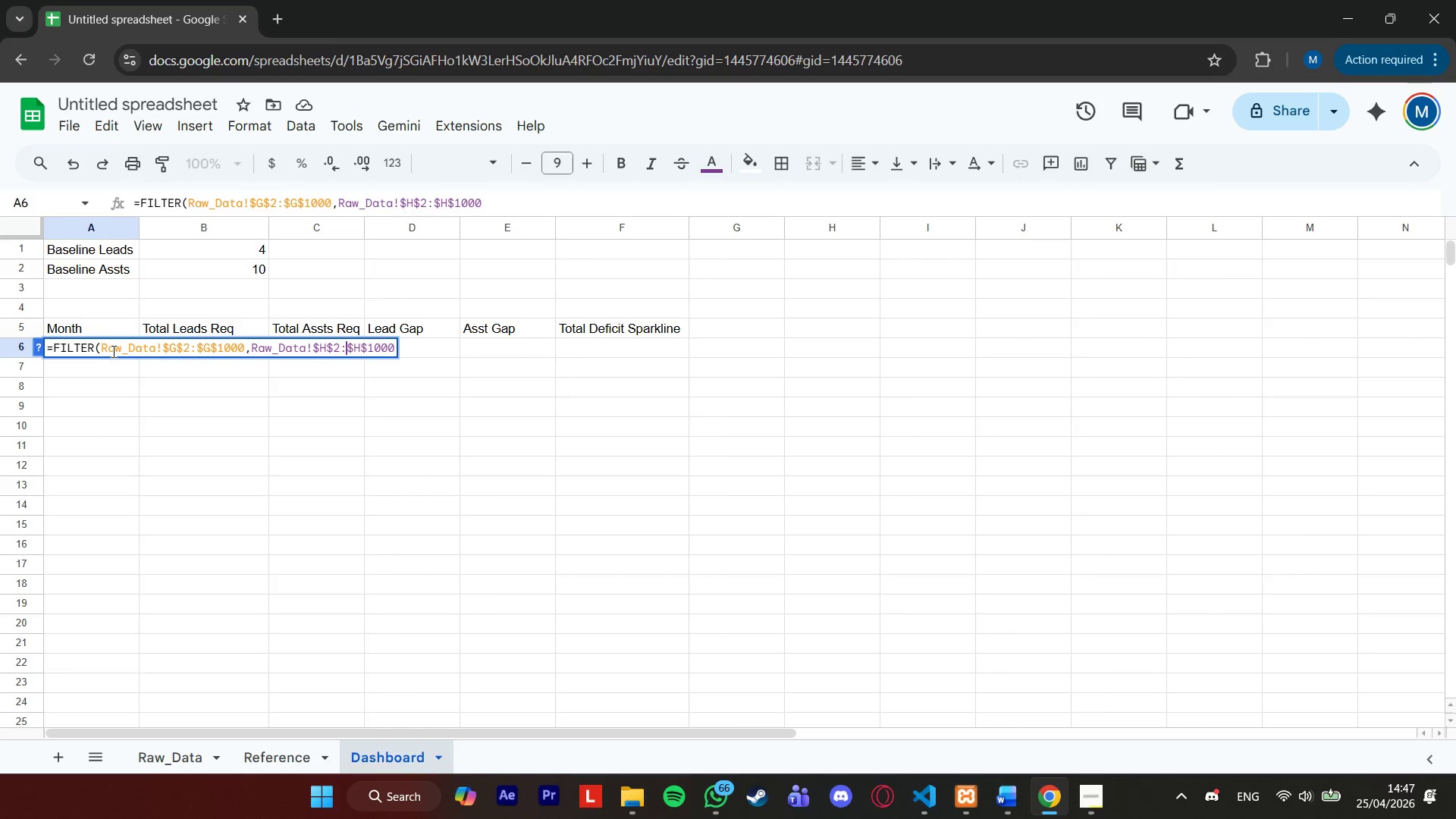 
key(ArrowLeft)
 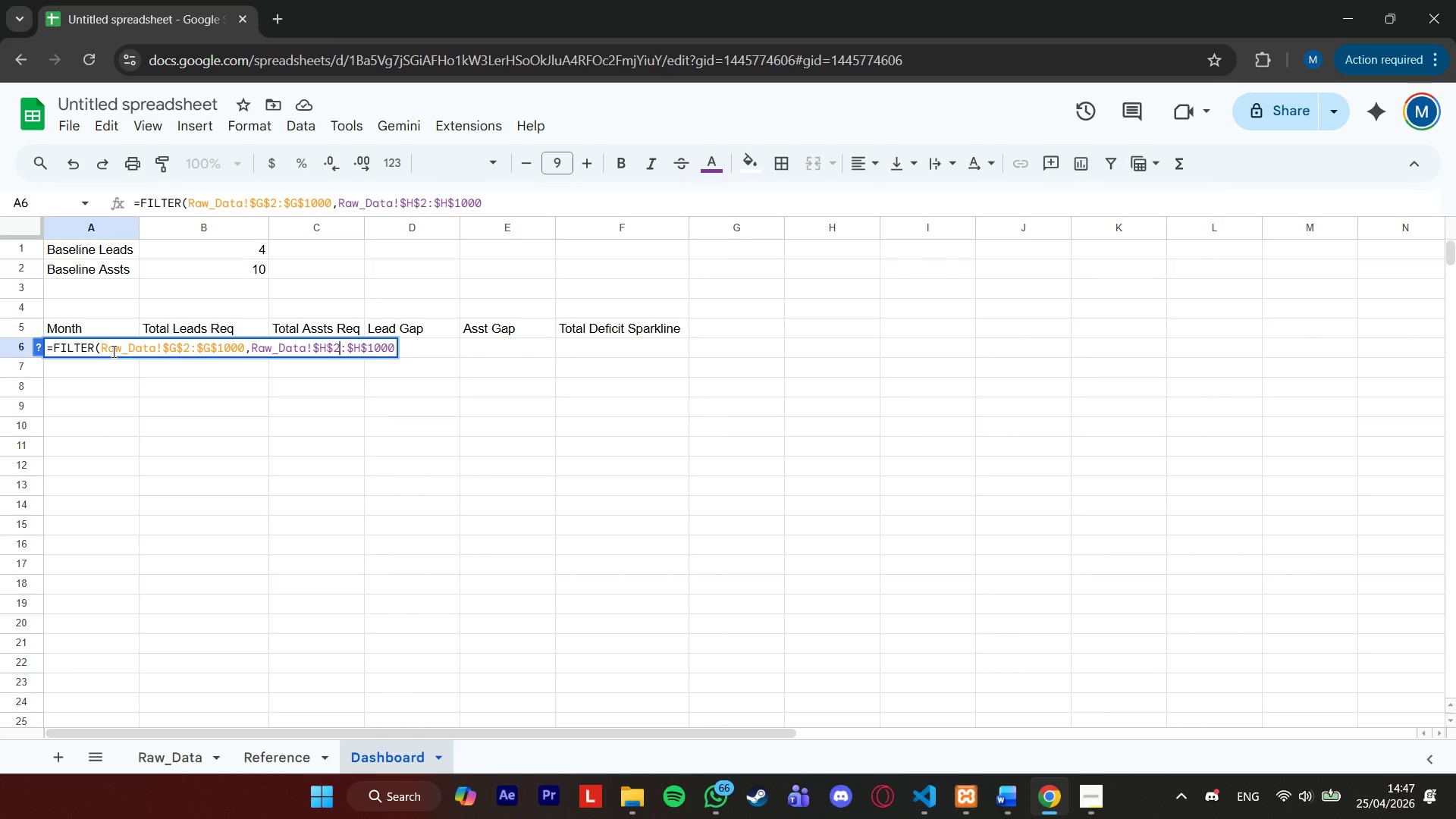 
key(ArrowLeft)
 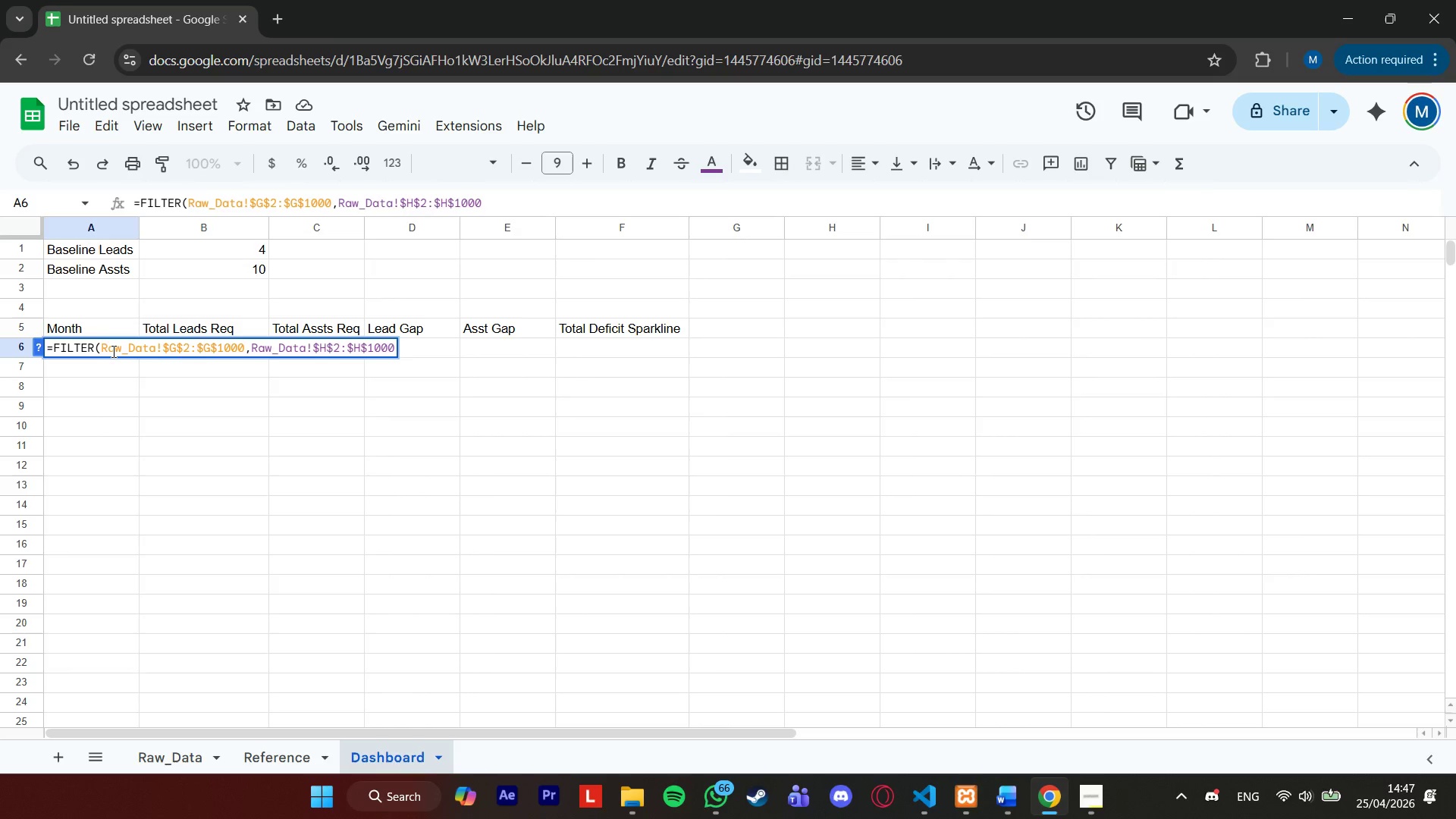 
key(ArrowLeft)
 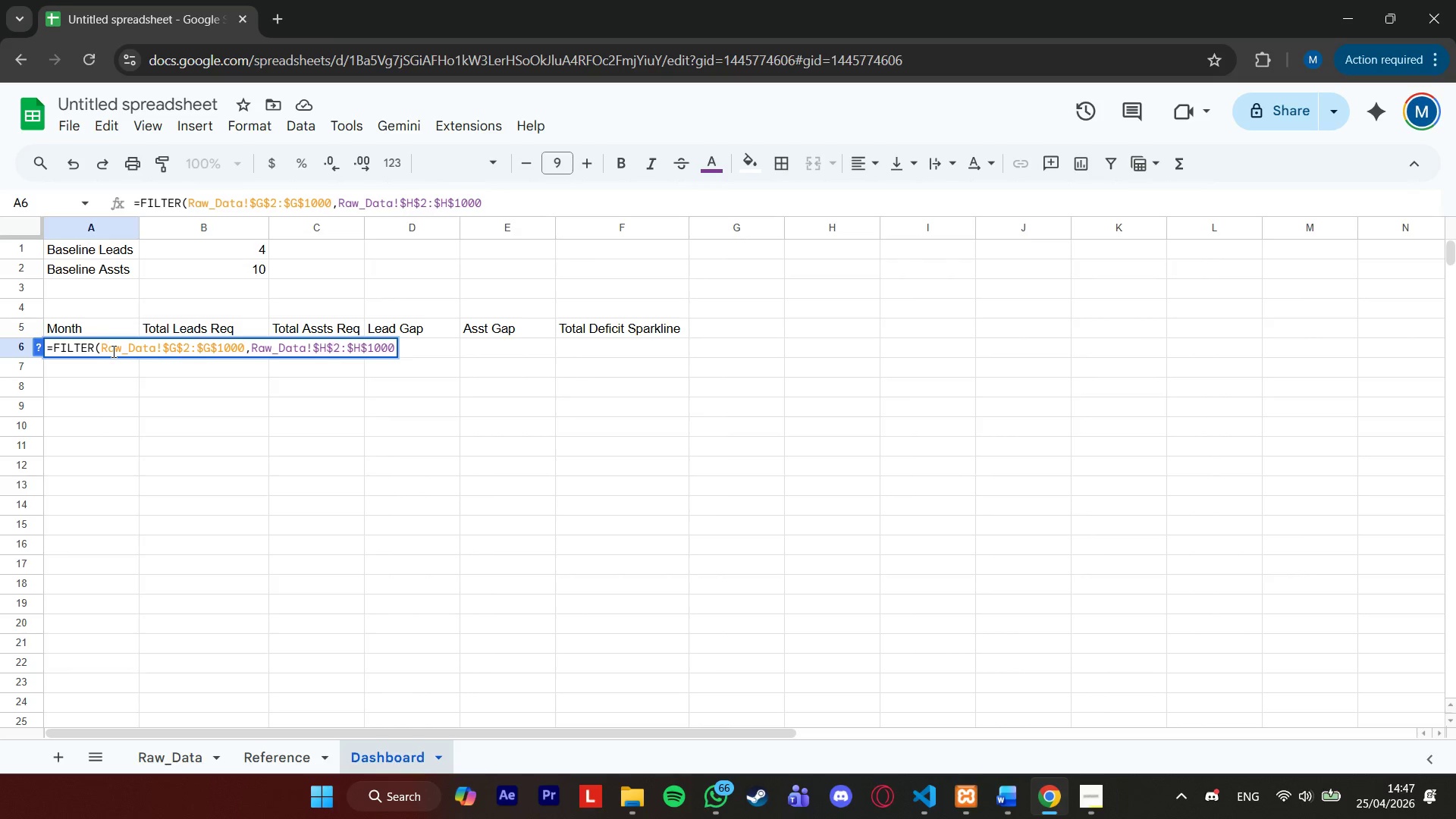 
key(ArrowLeft)
 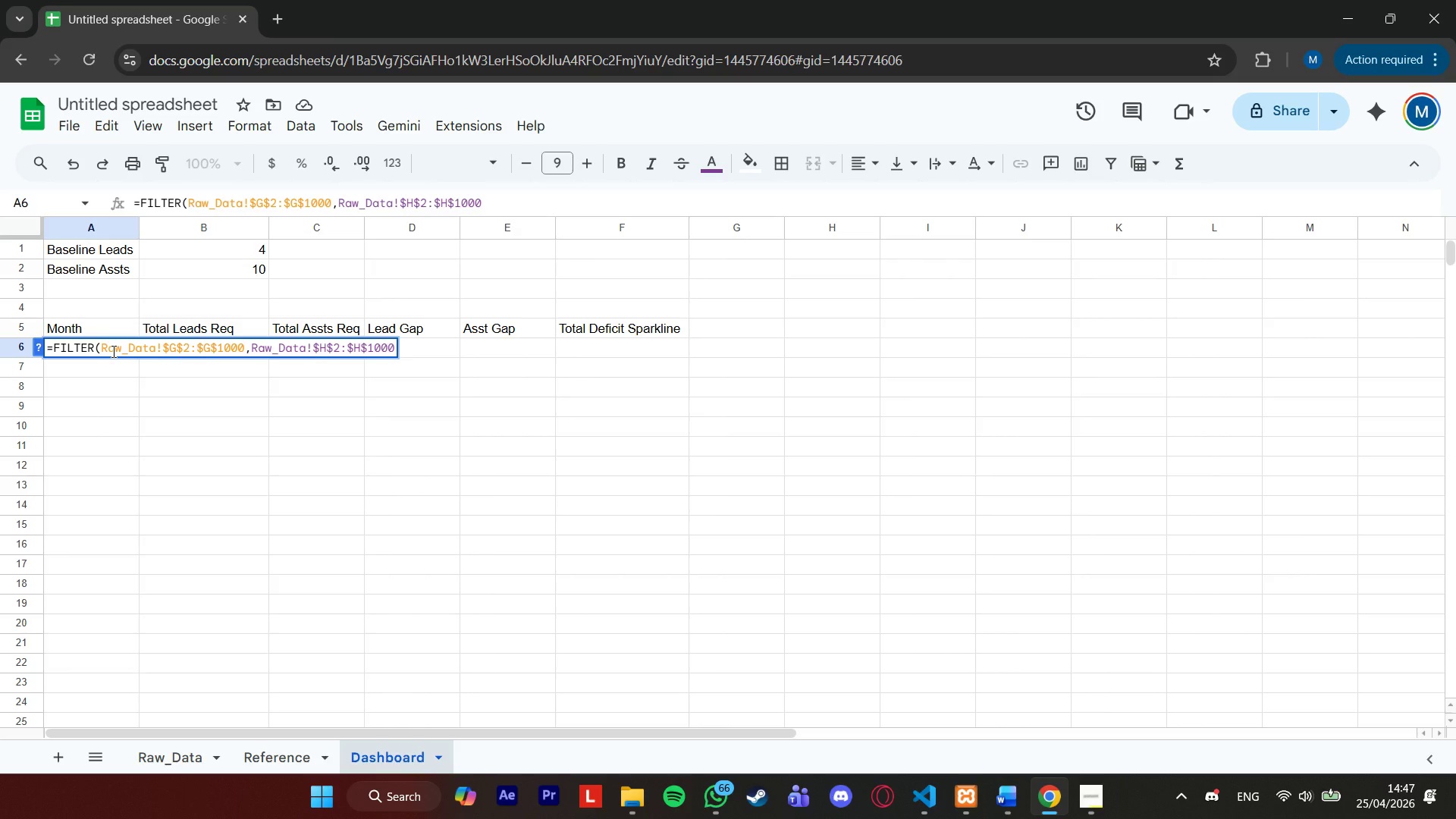 
key(ArrowLeft)
 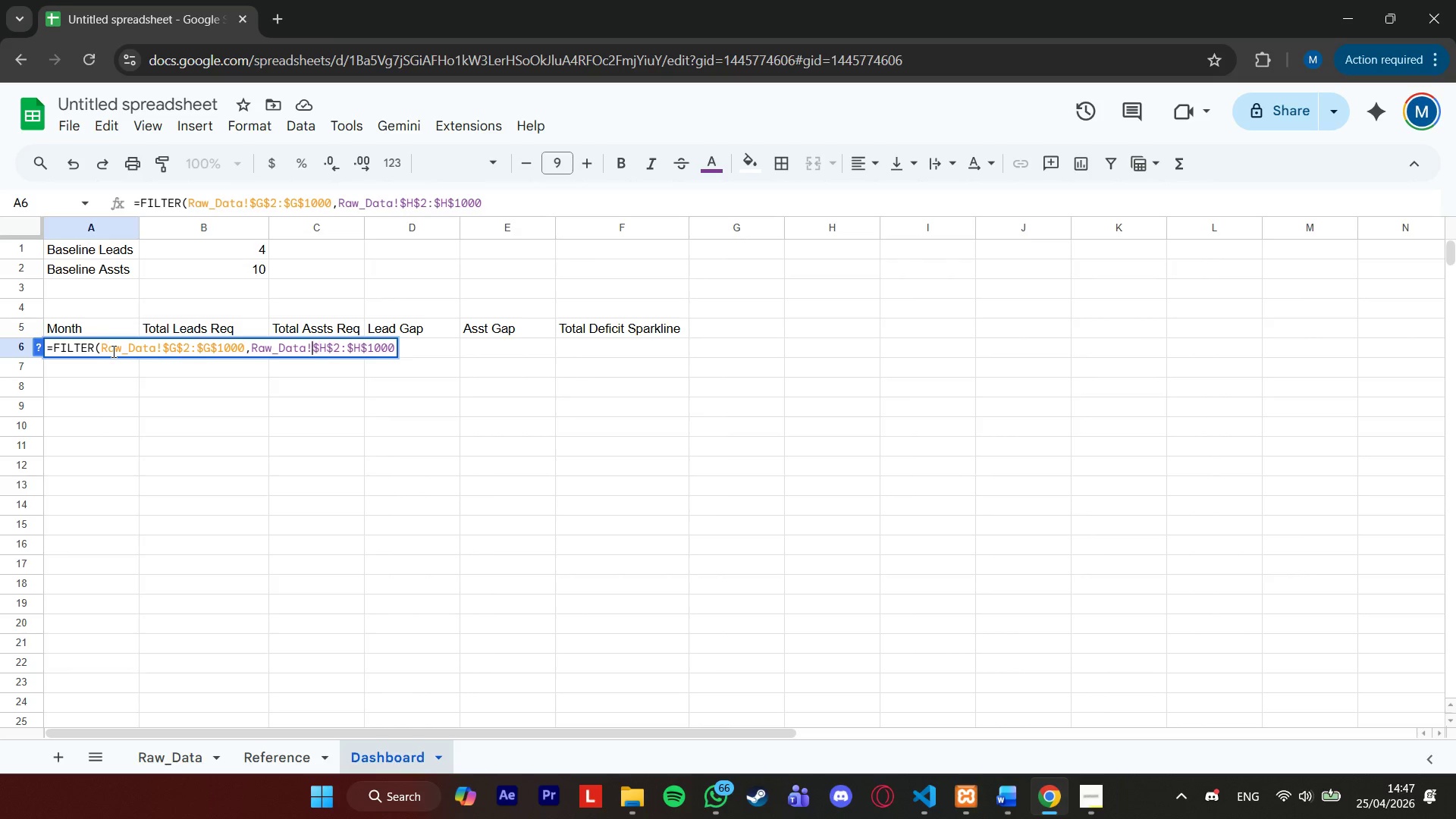 
key(ArrowLeft)
 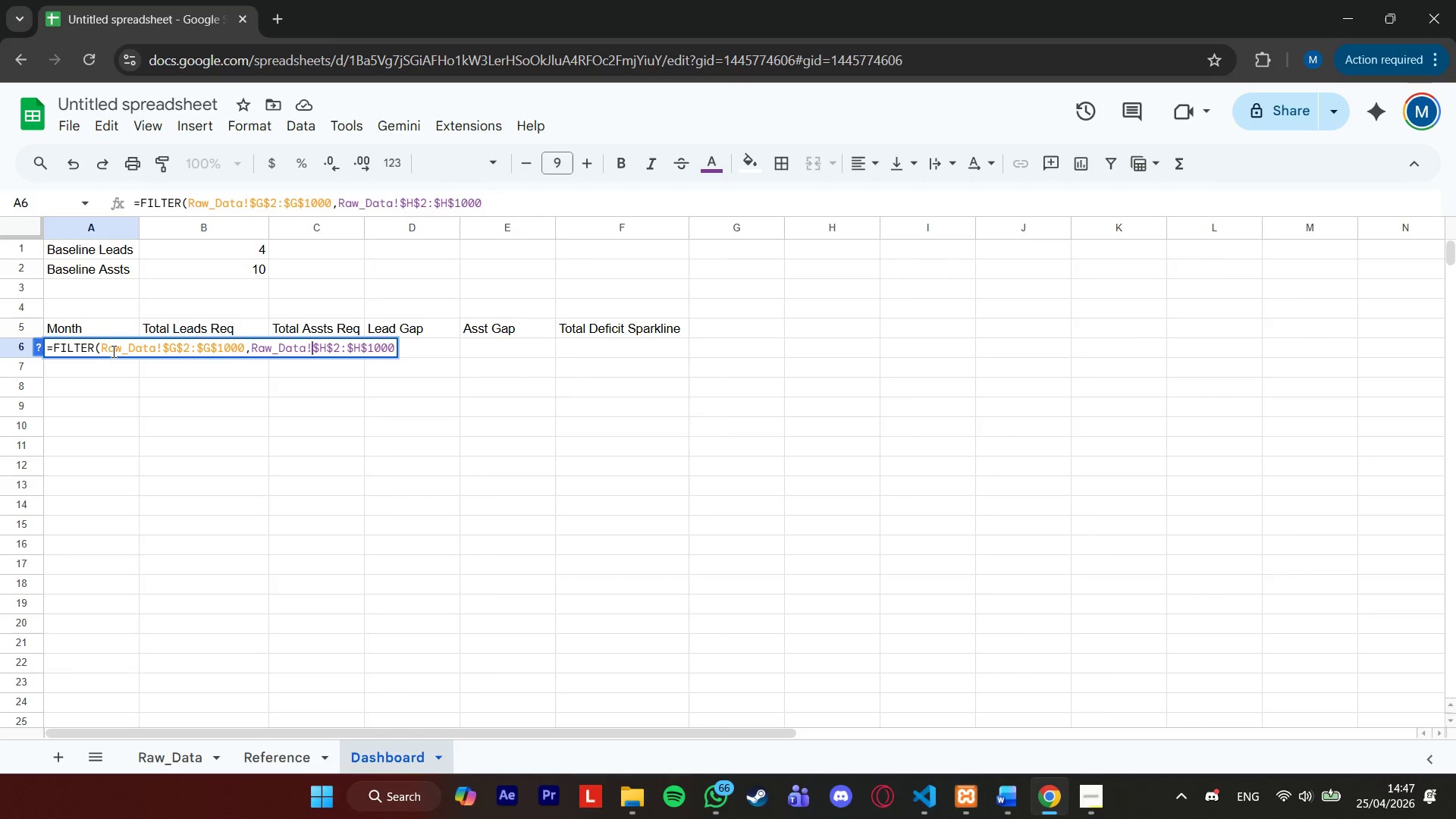 
key(ArrowLeft)
 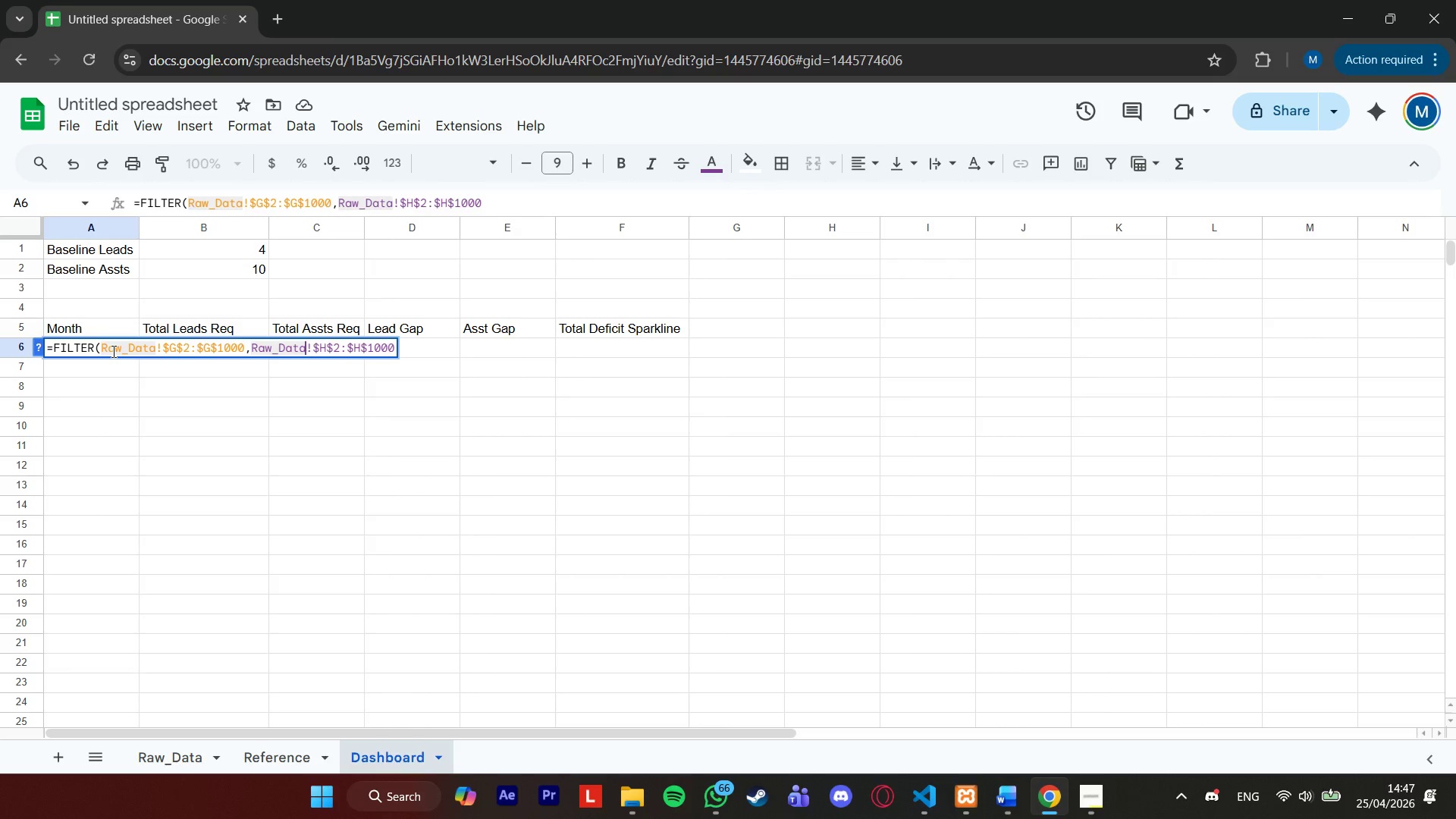 
key(ArrowRight)
 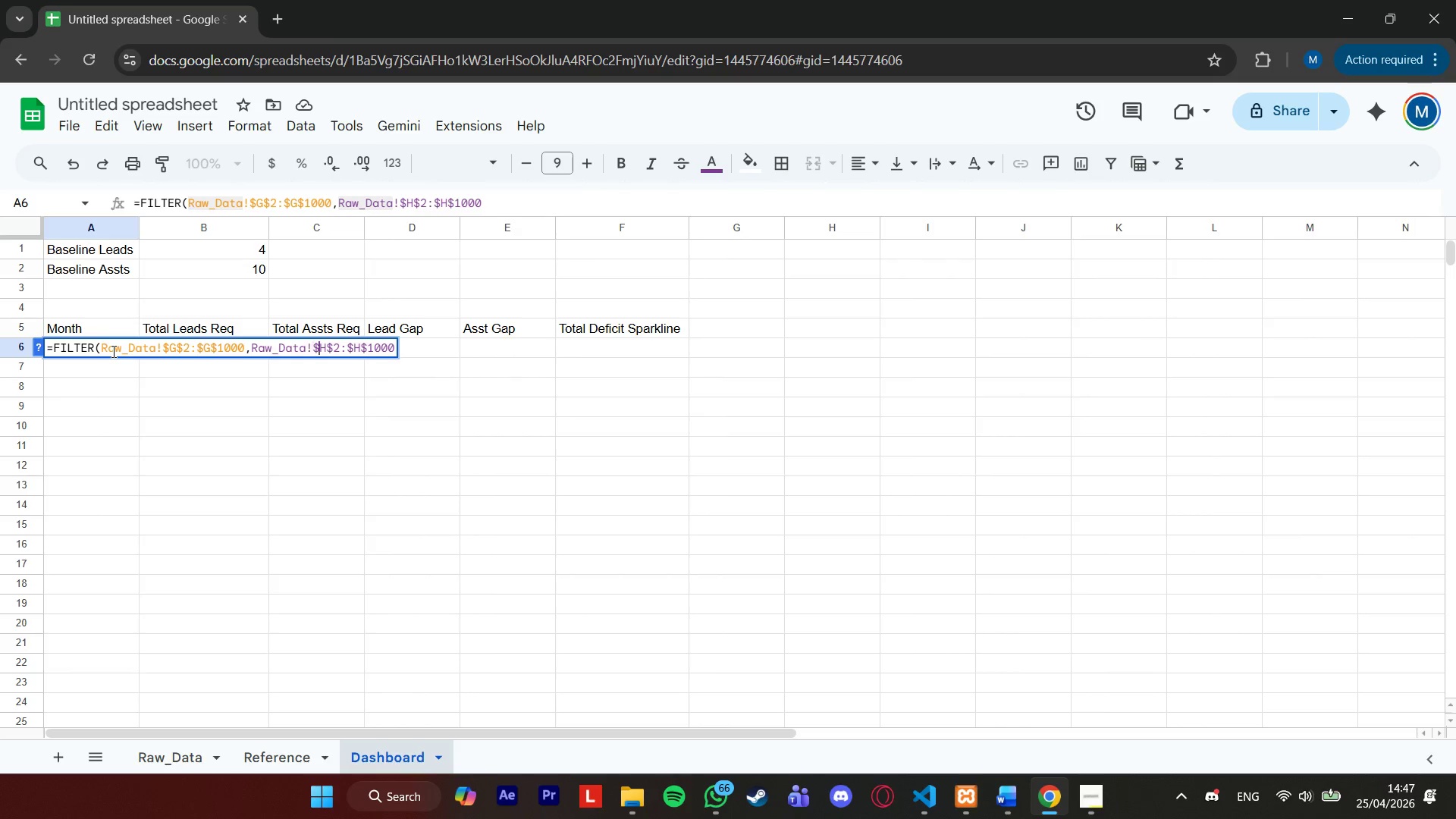 
key(ArrowRight)
 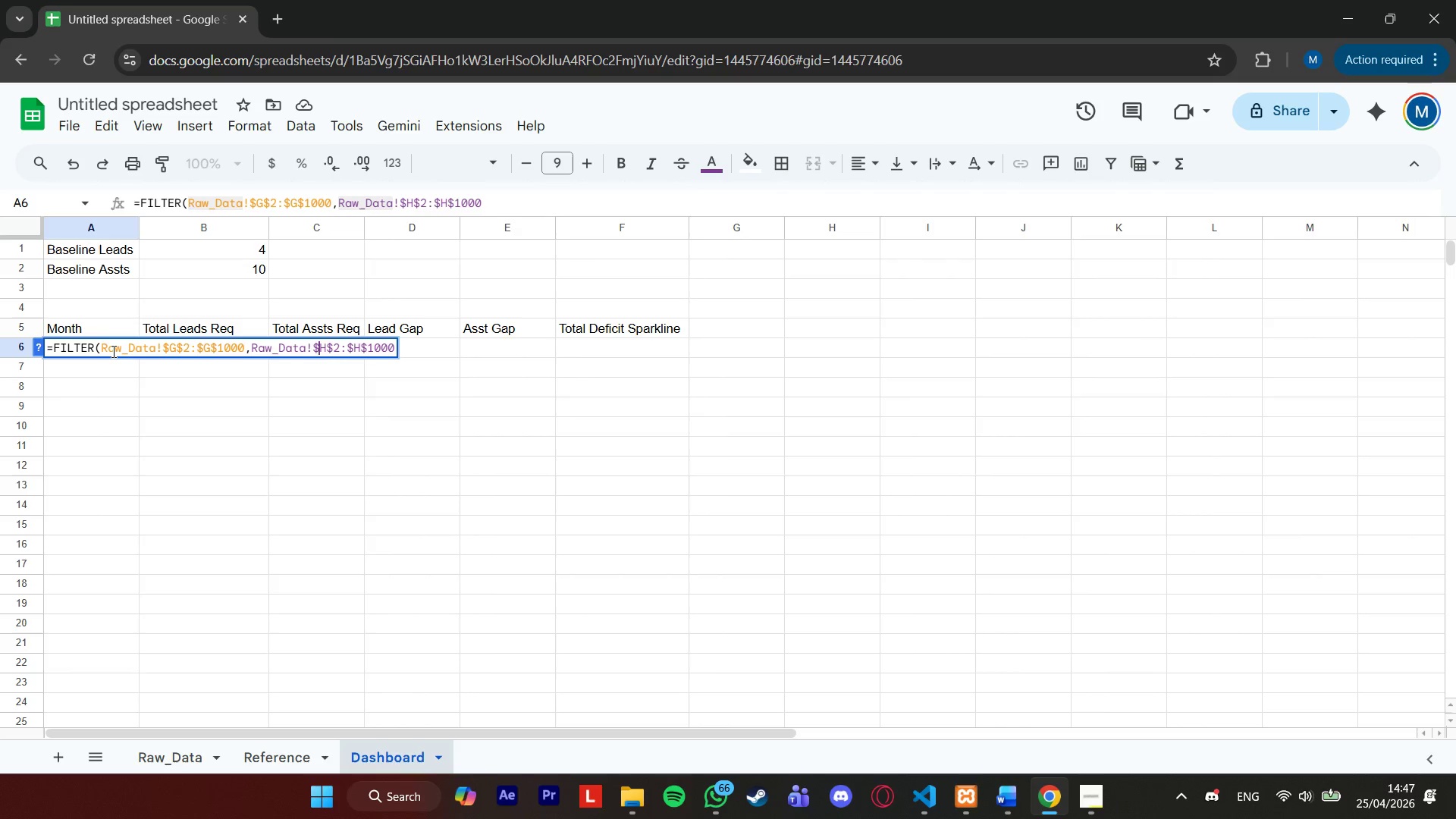 
key(ArrowRight)
 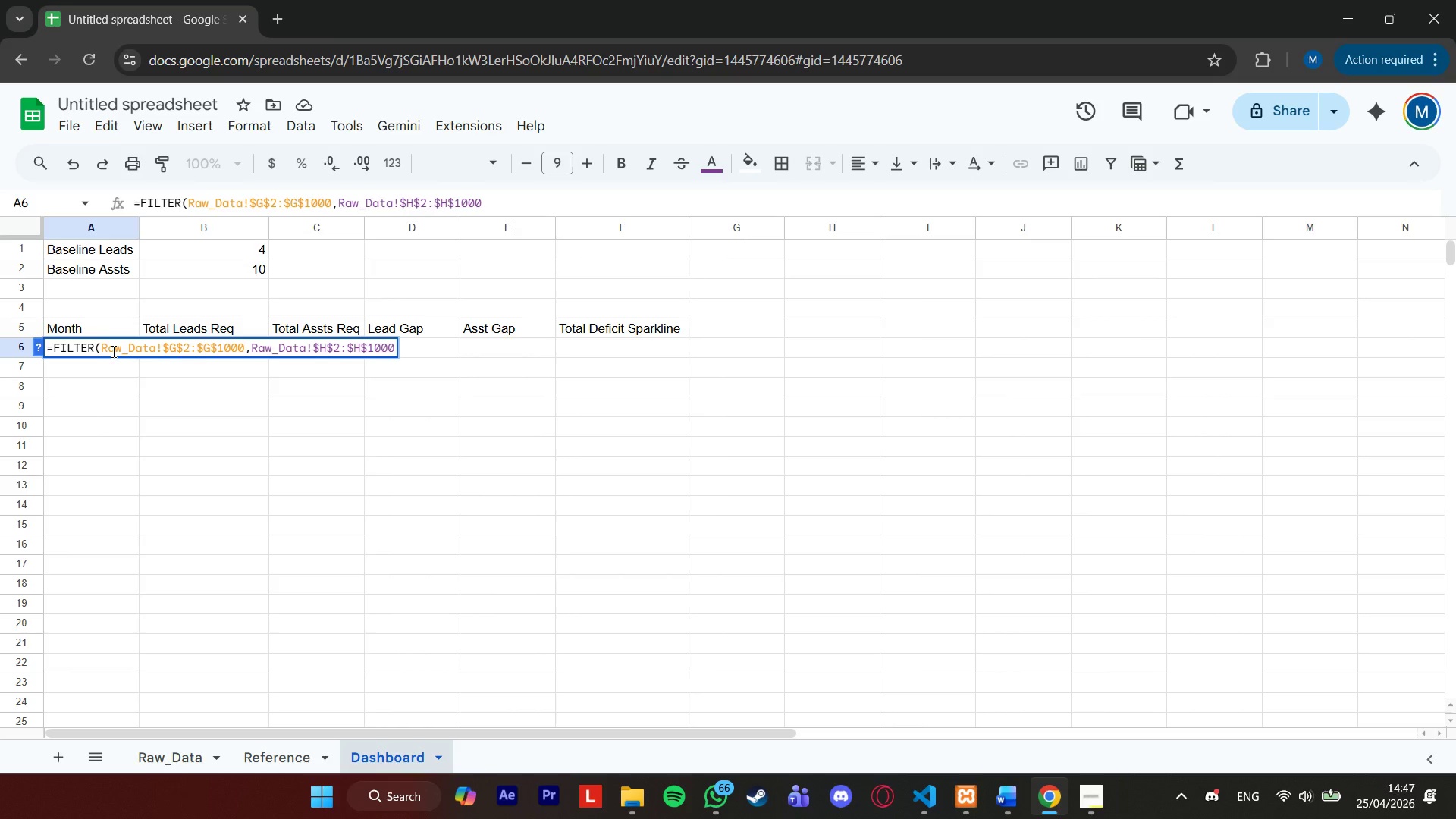 
key(Backspace)
 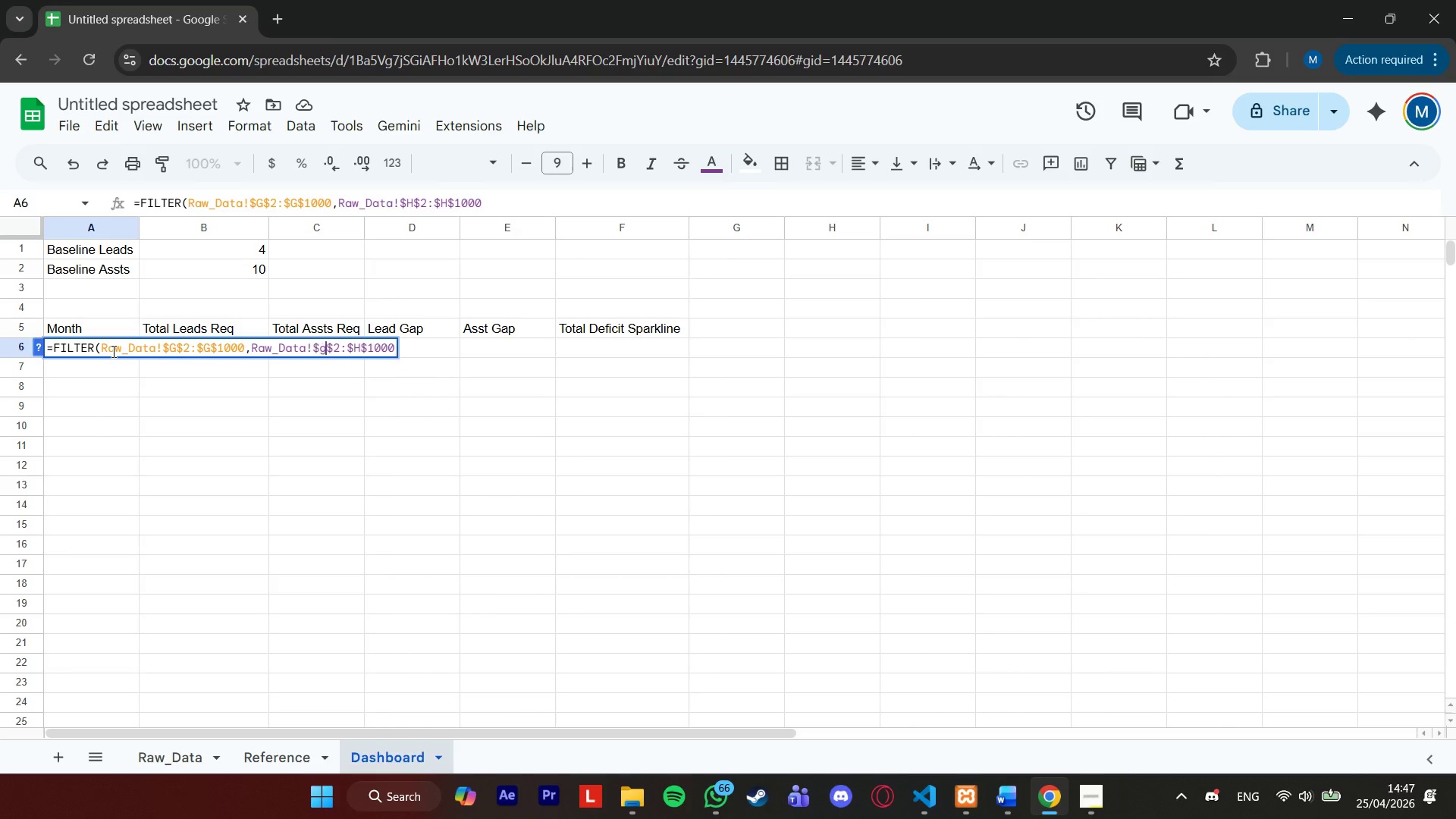 
key(G)
 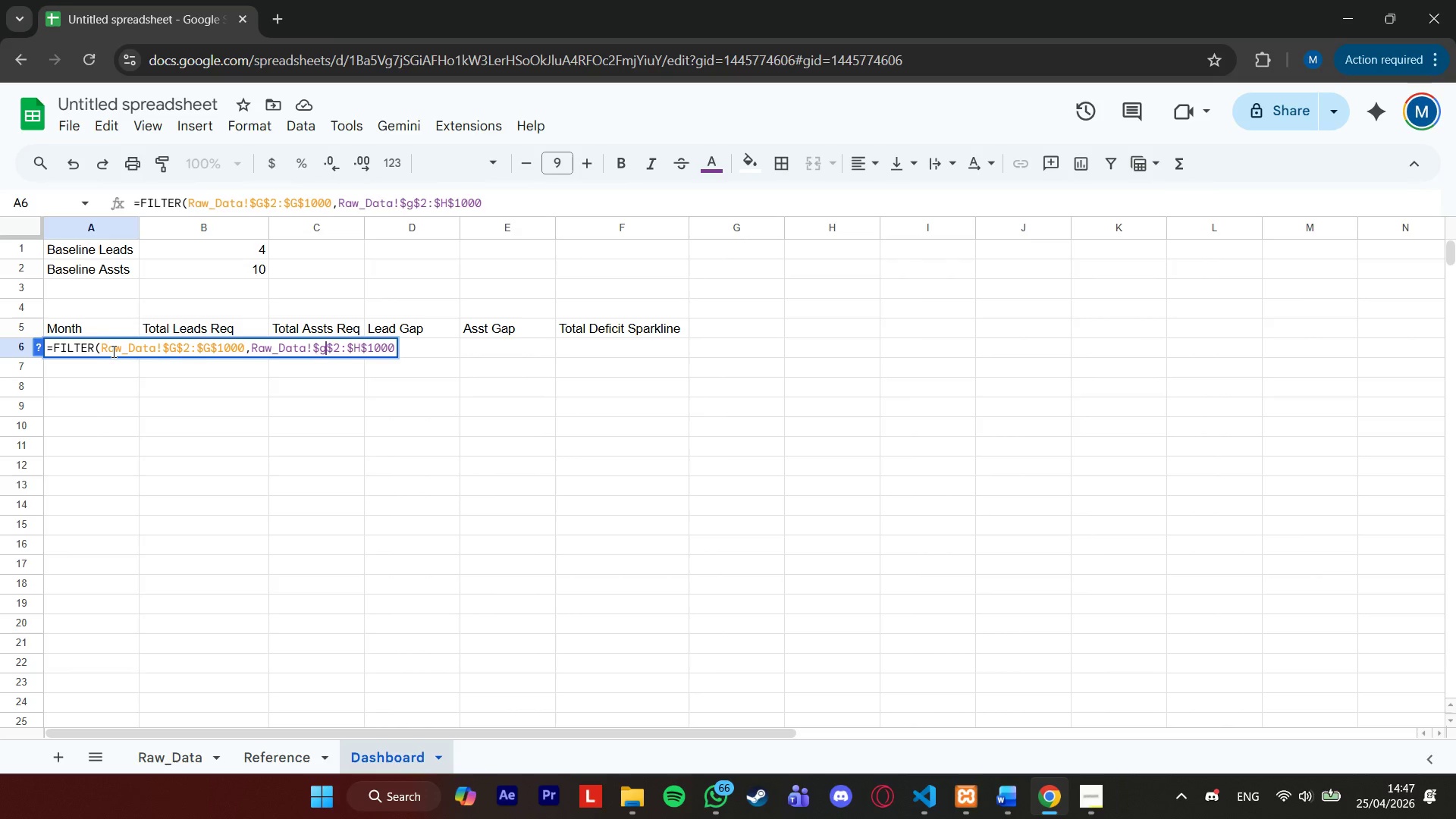 
hold_key(key=ArrowRight, duration=0.56)
 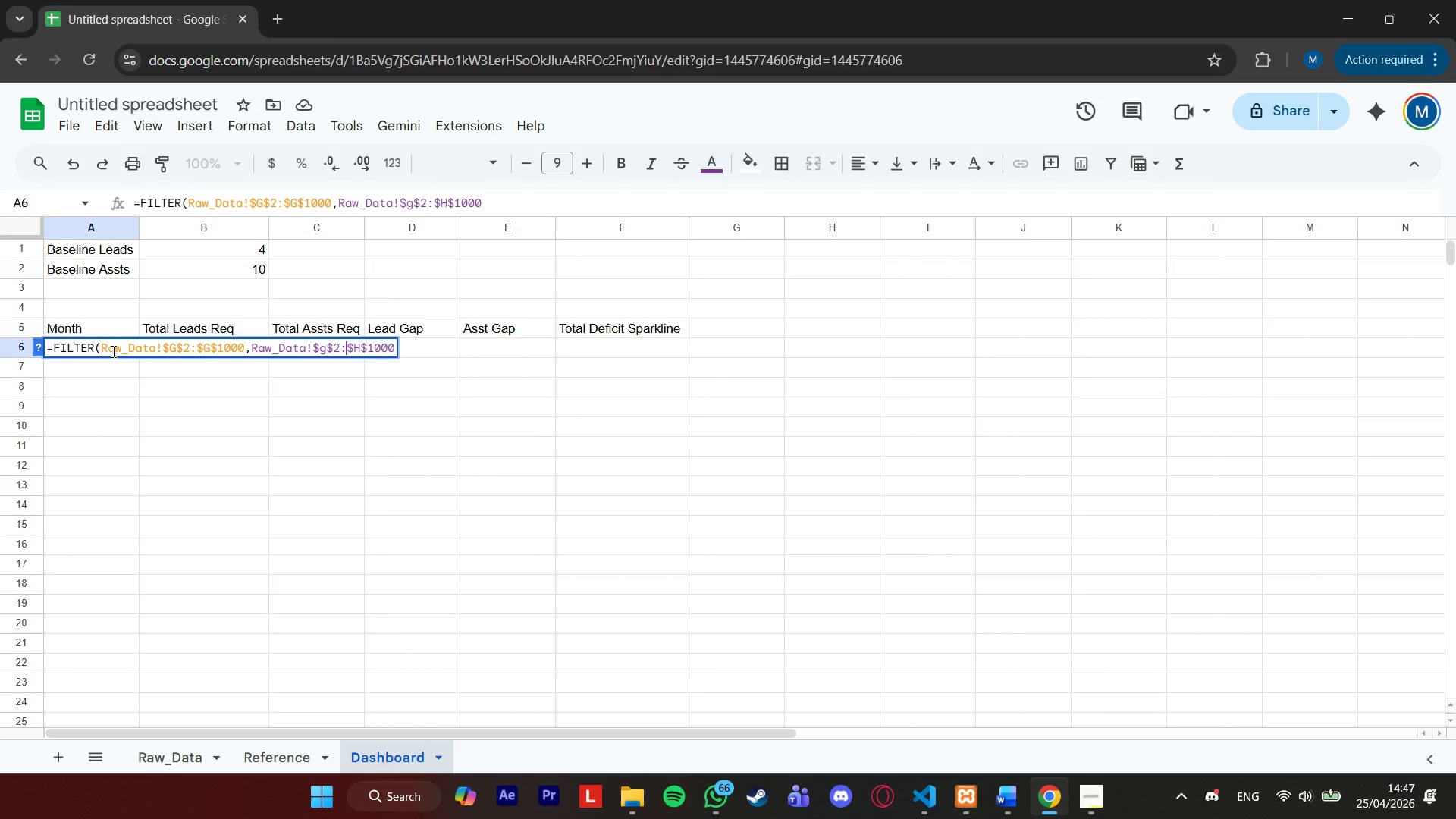 
key(ArrowRight)
 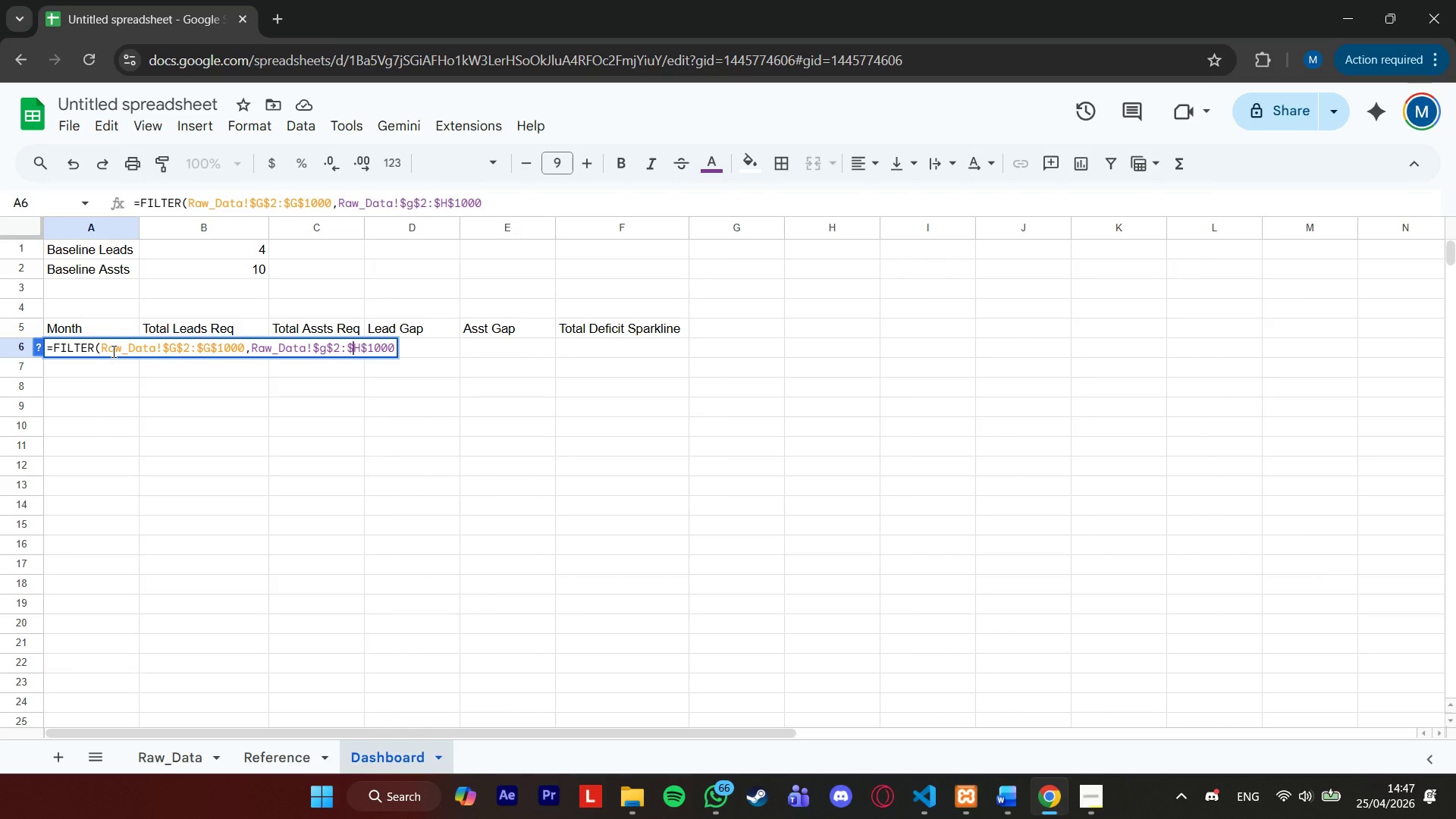 
key(ArrowRight)
 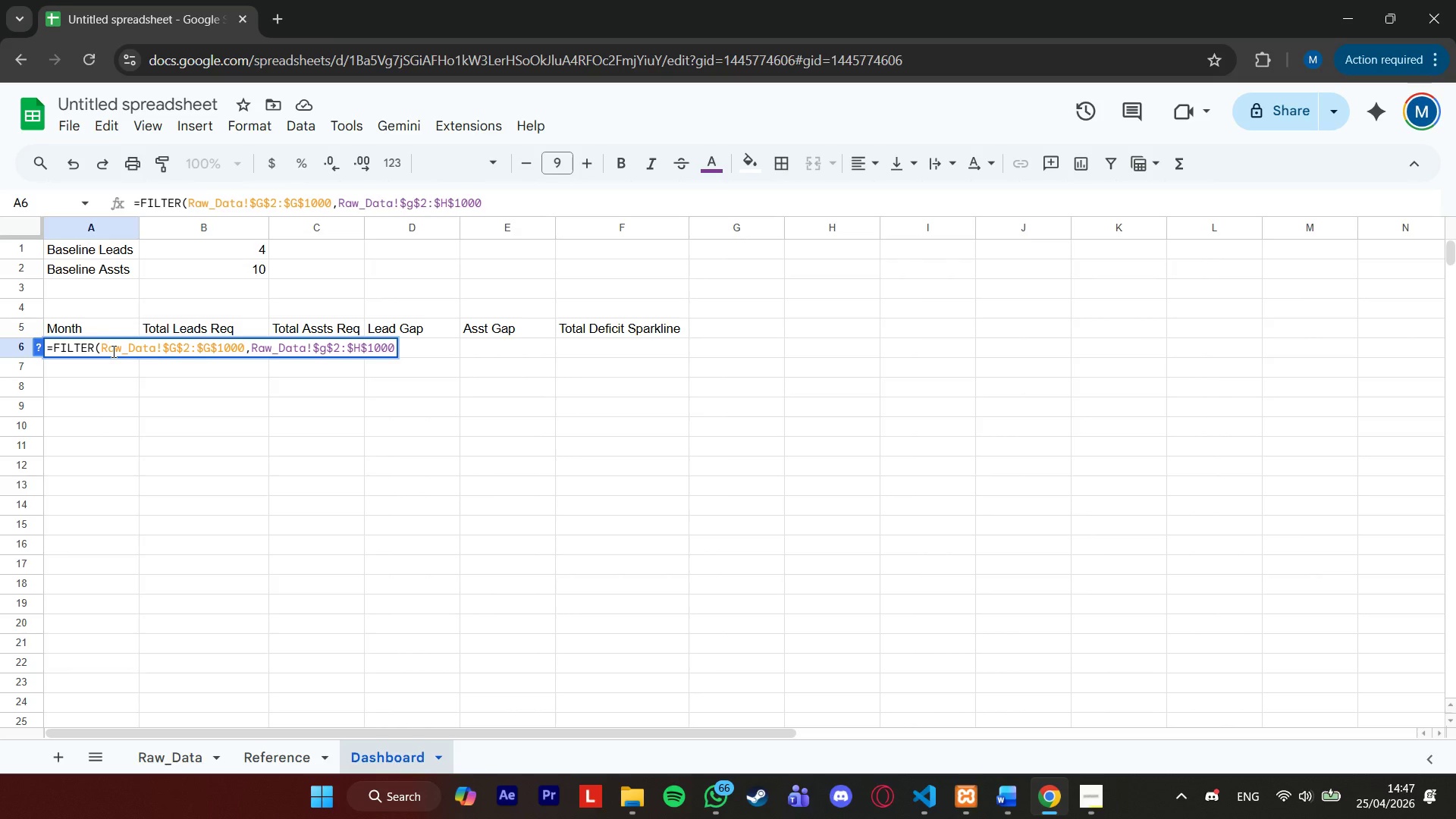 
key(Backspace)
 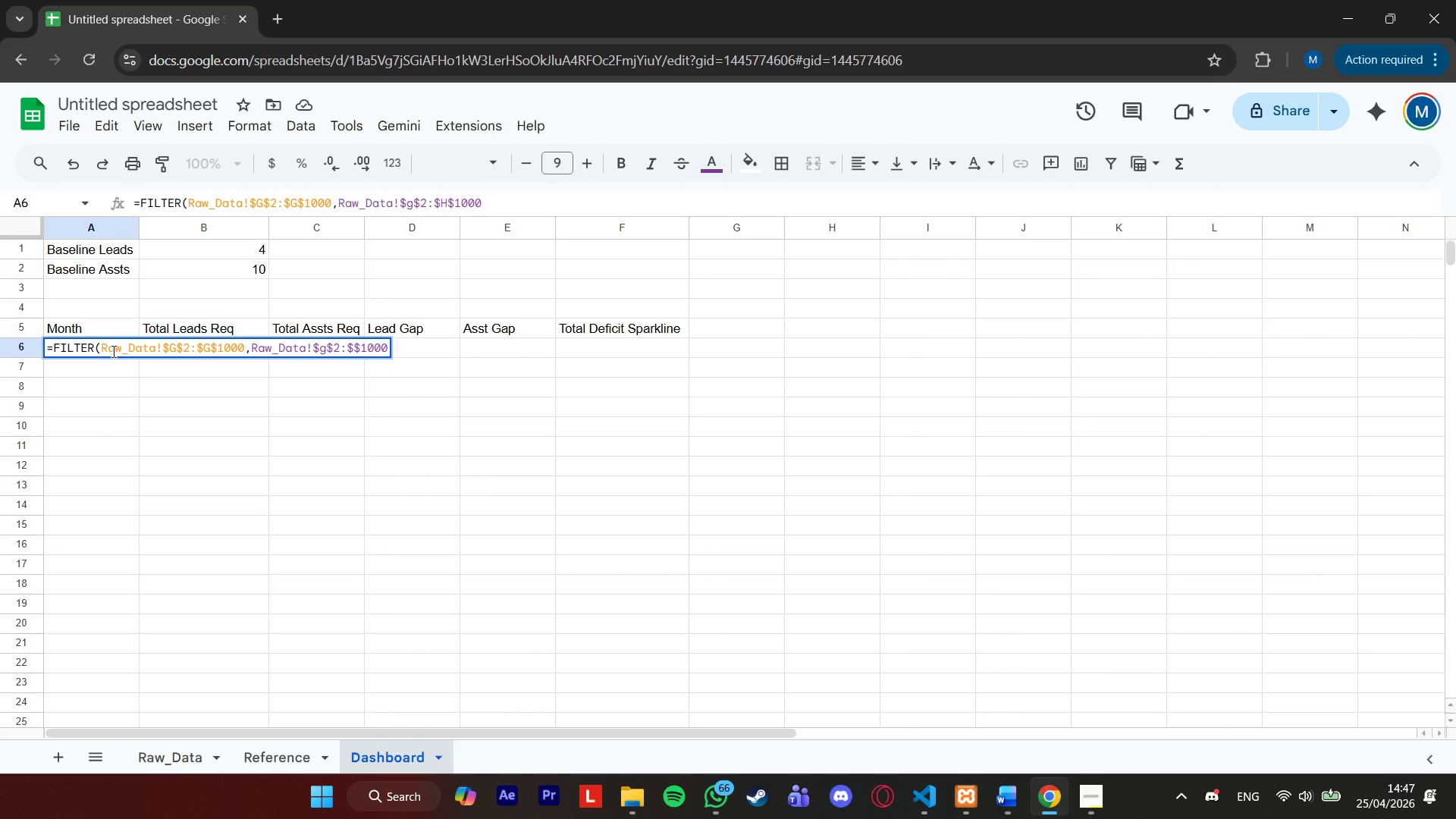 
key(G)
 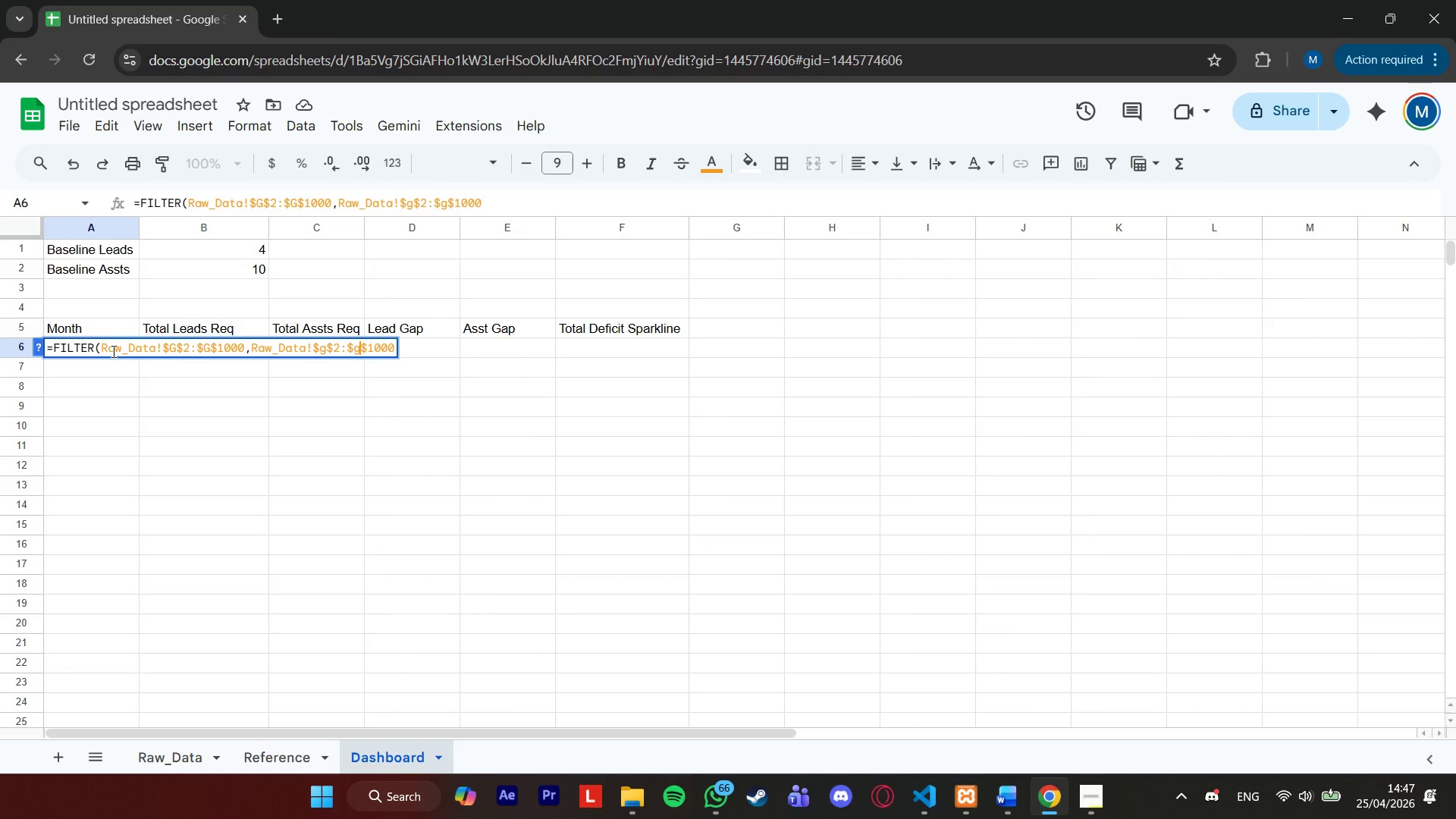 
key(ArrowLeft)
 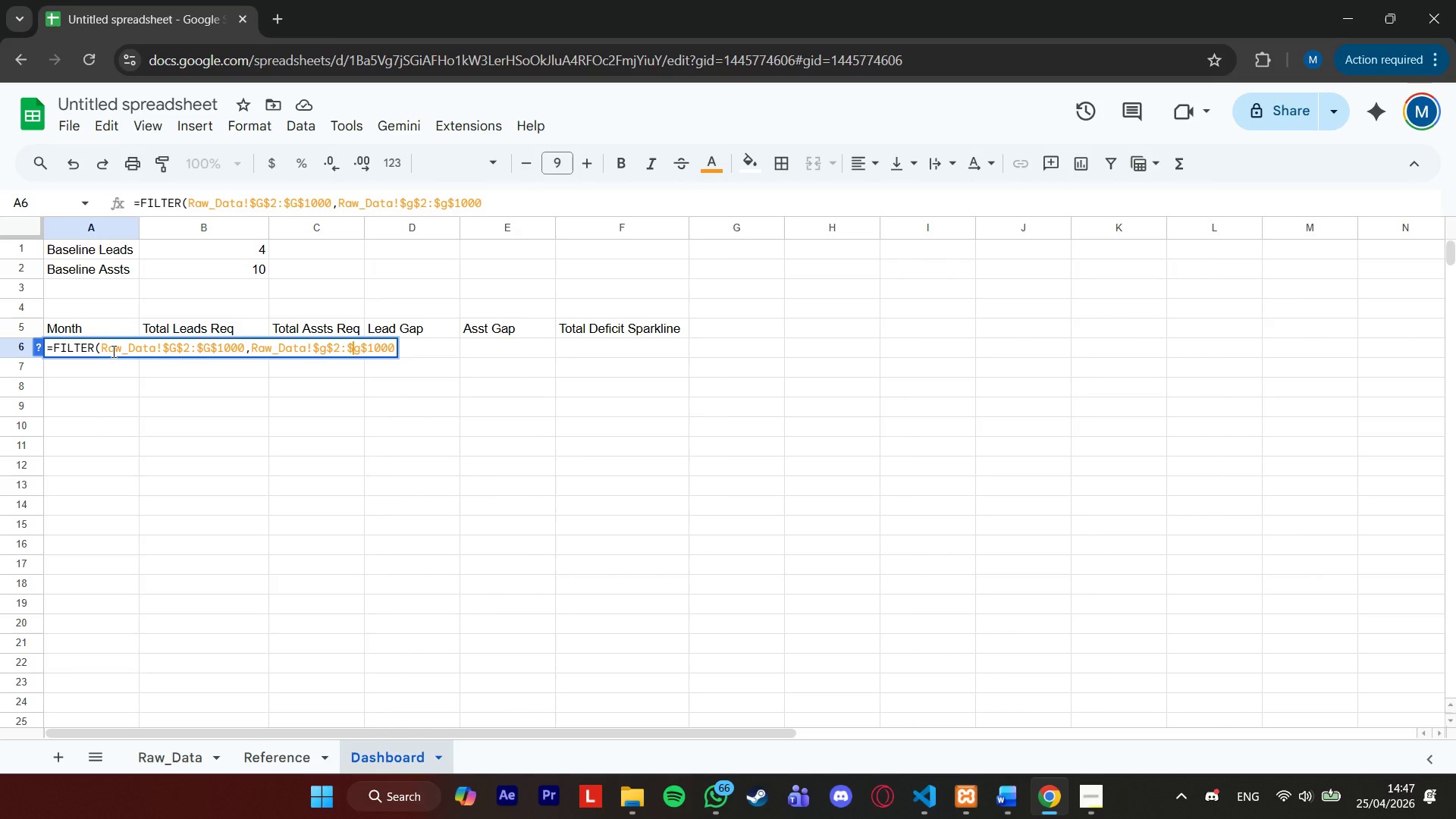 
key(ArrowLeft)
 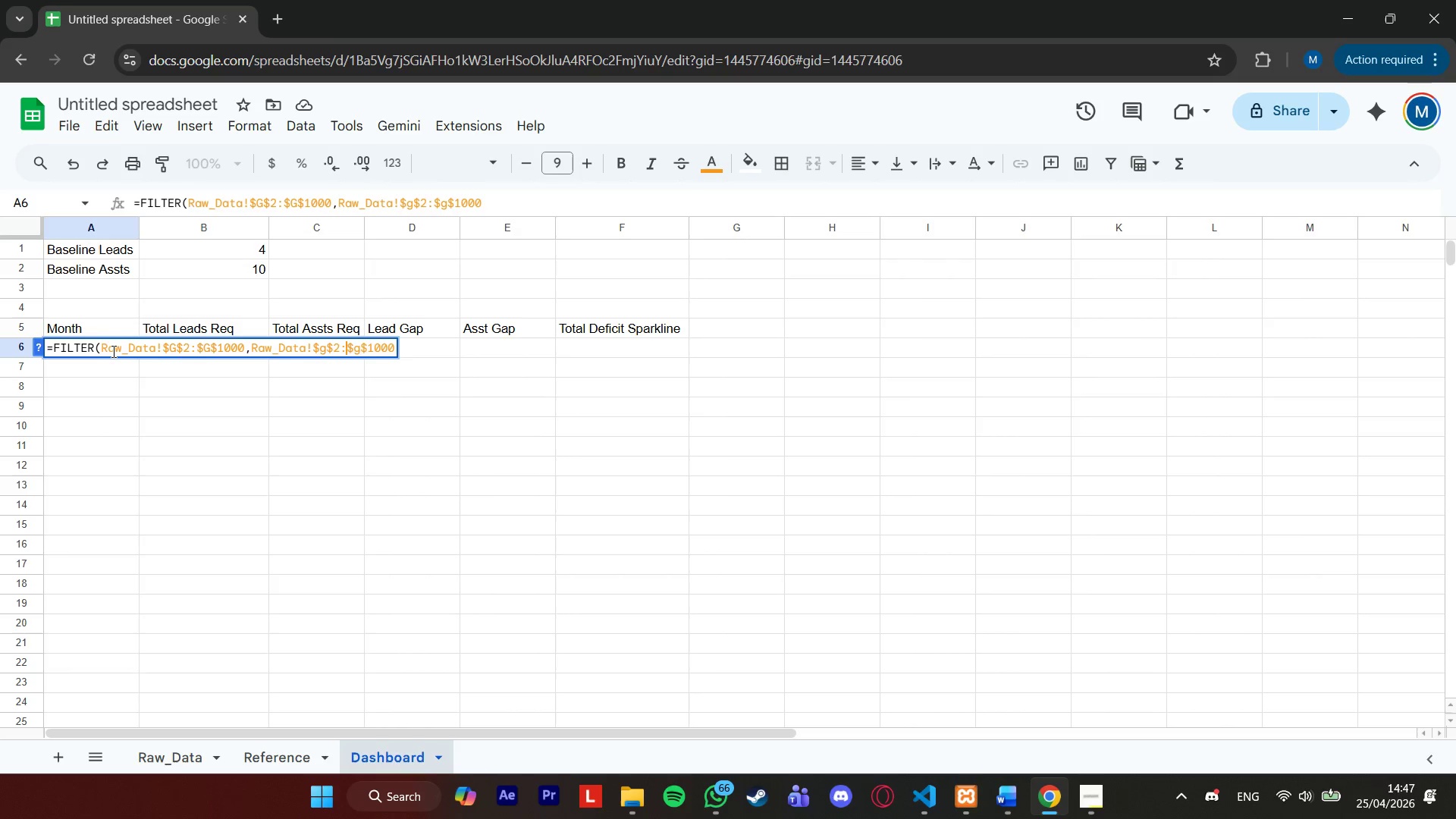 
key(ArrowLeft)
 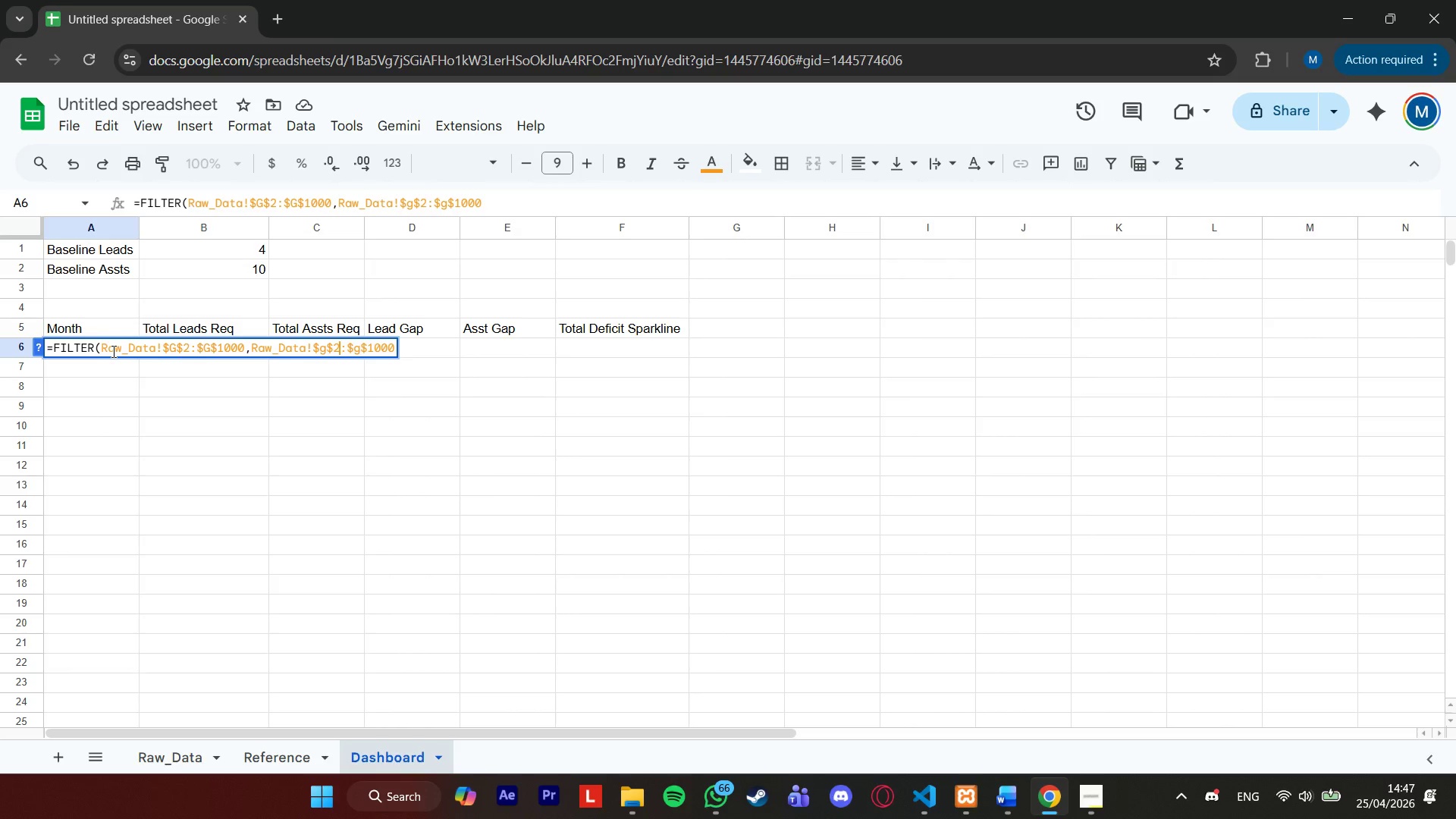 
key(ArrowLeft)
 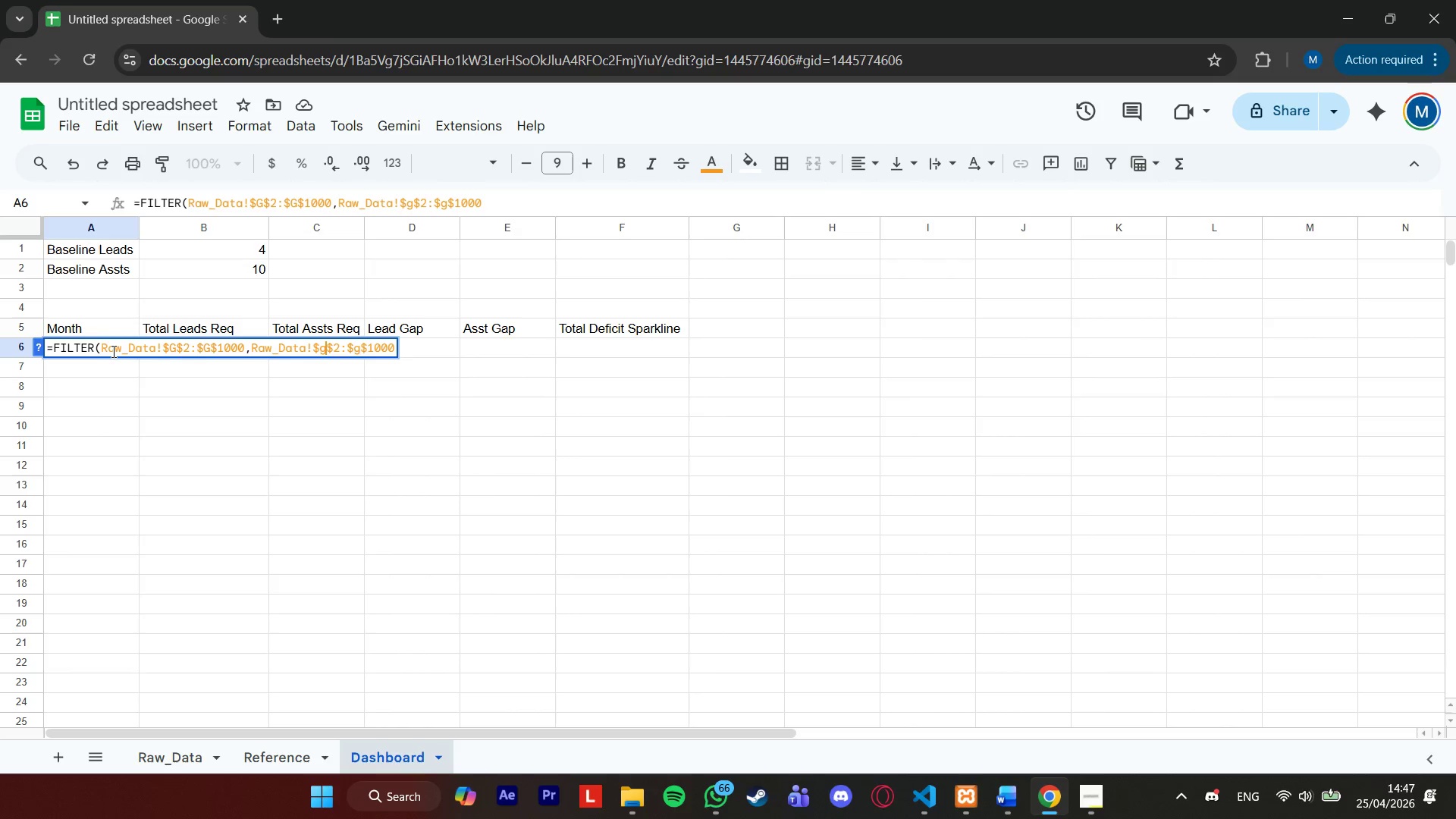 
key(ArrowLeft)
 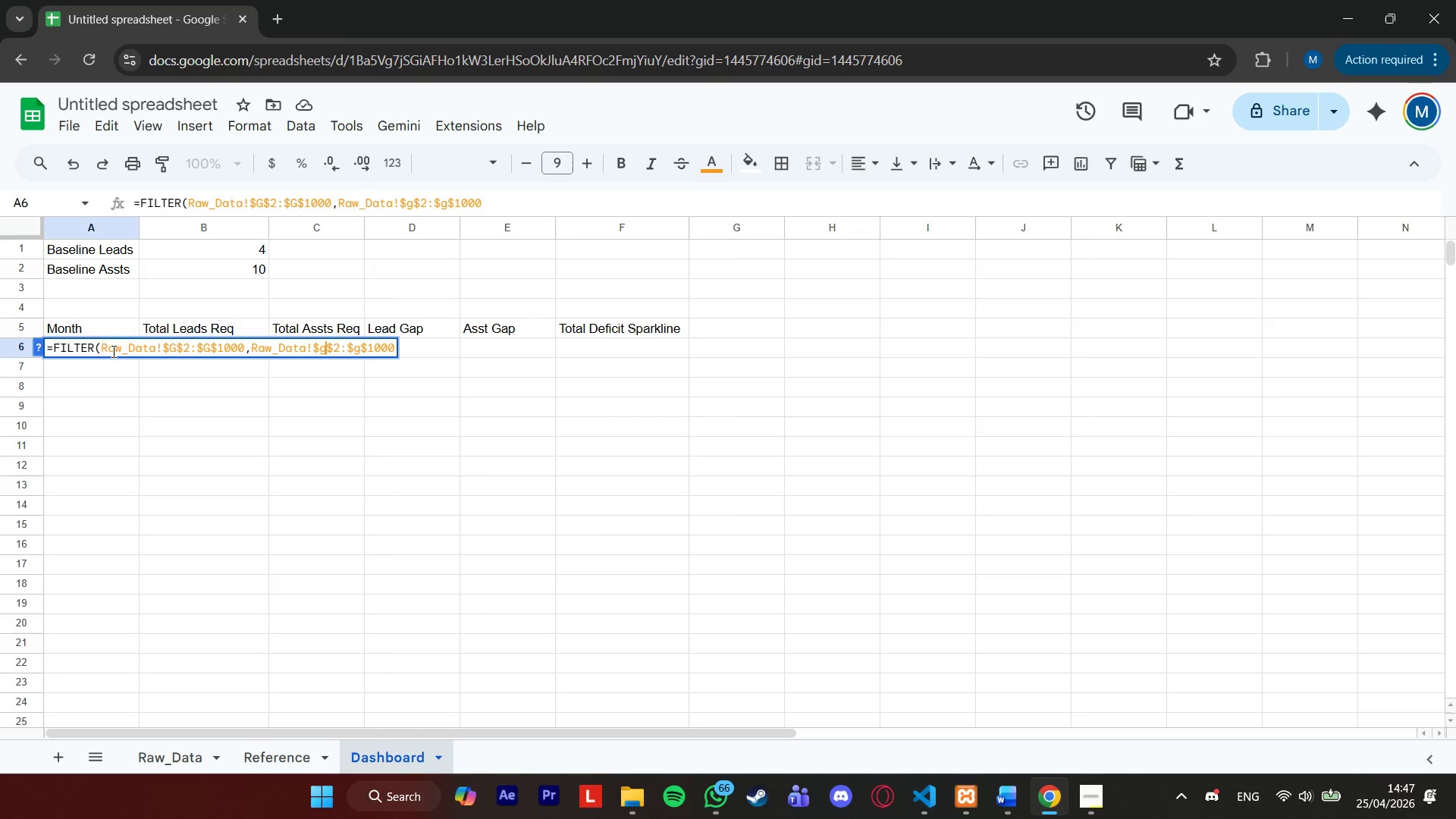 
hold_key(key=ArrowLeft, duration=0.8)
 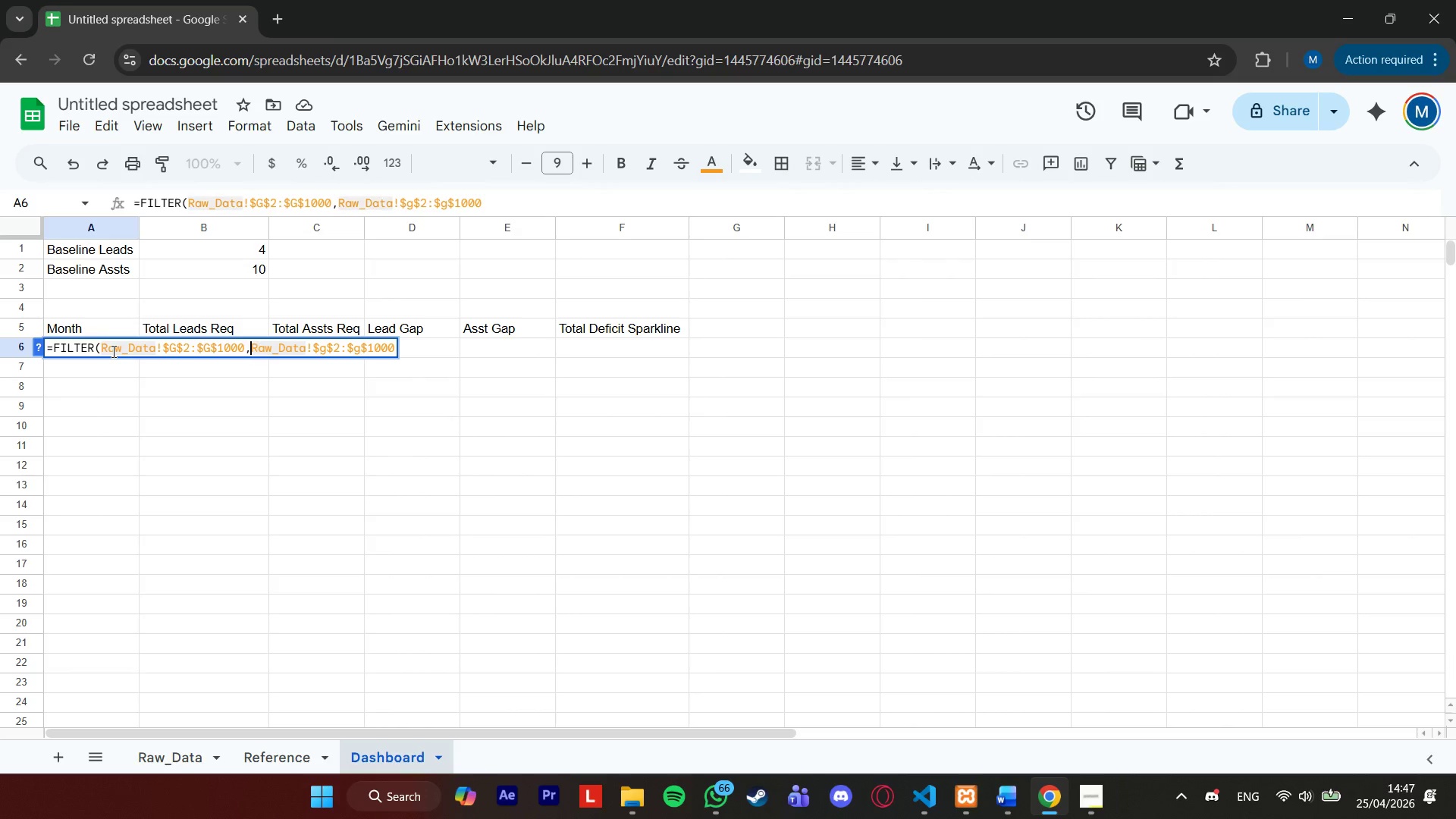 
key(ArrowLeft)
 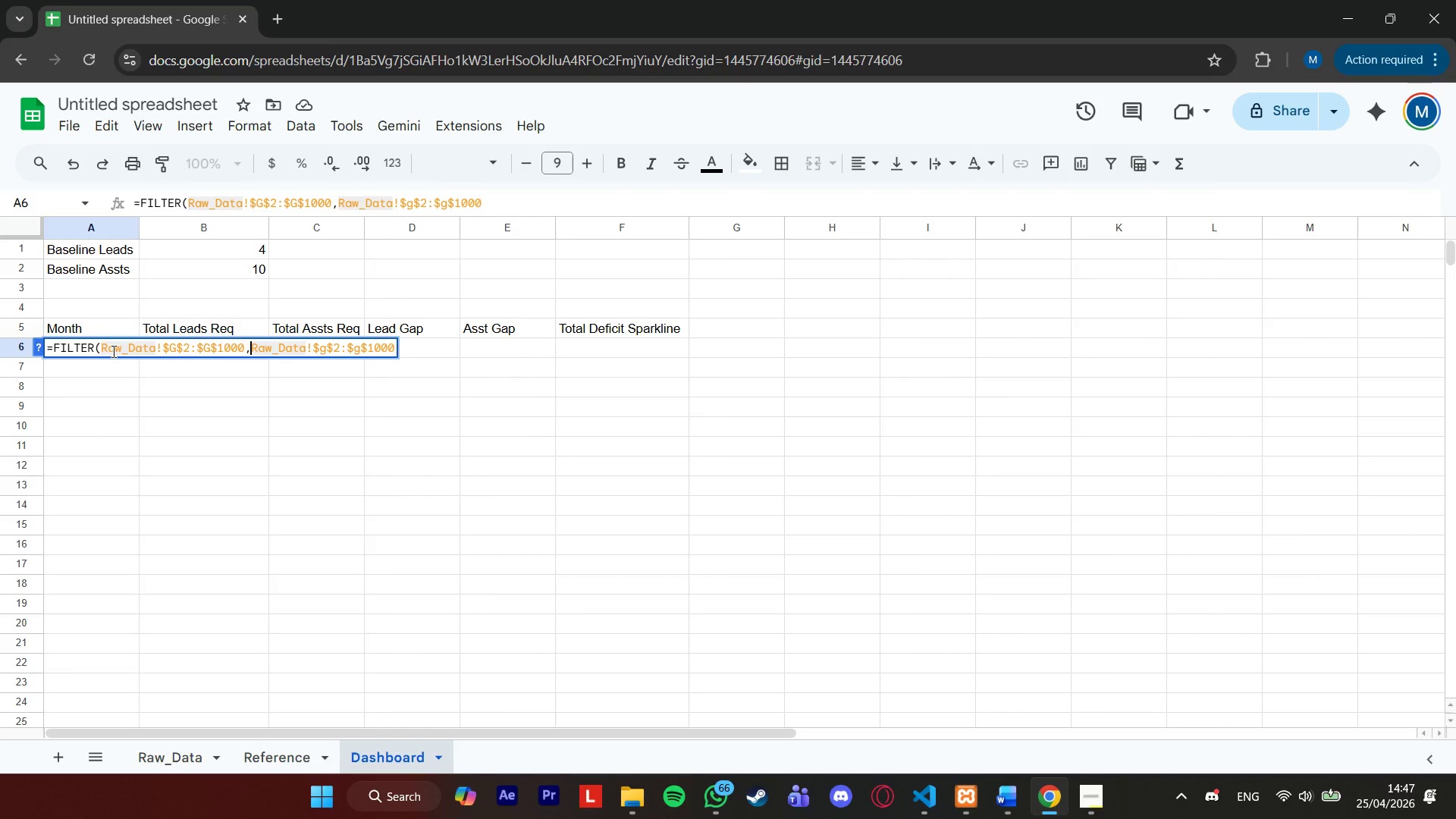 
hold_key(key=ArrowLeft, duration=0.59)
 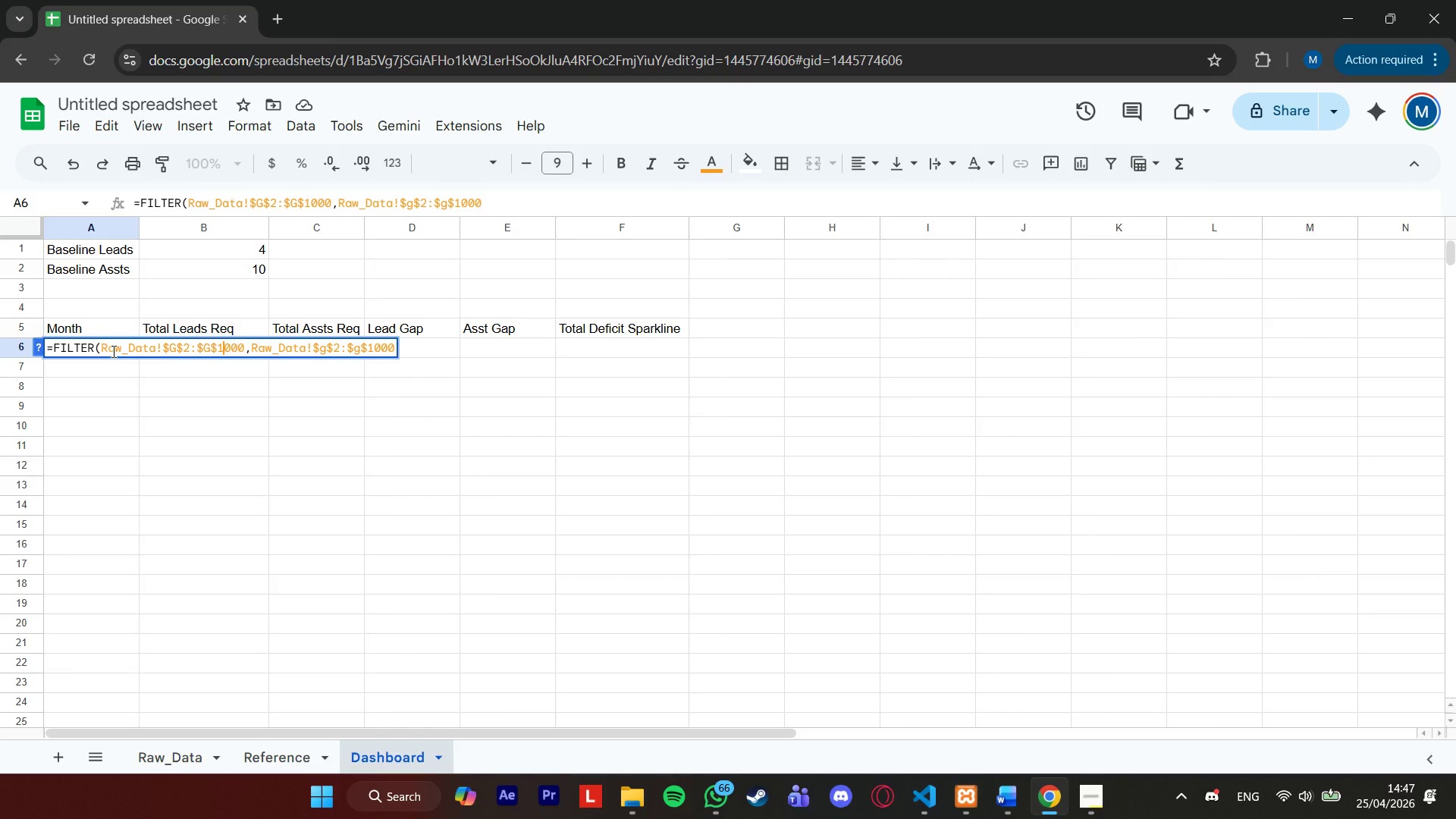 
hold_key(key=ArrowRight, duration=0.31)
 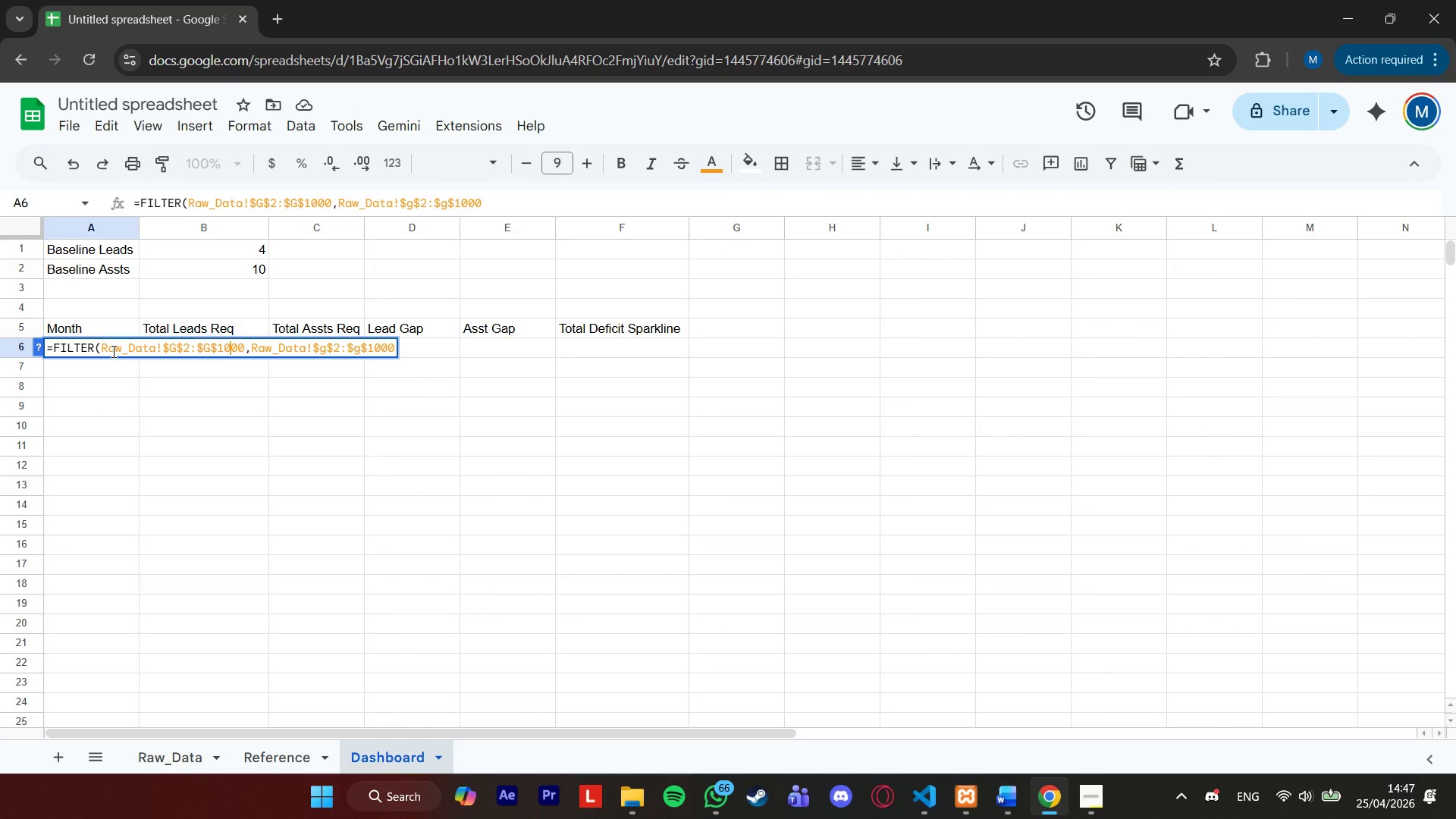 
key(ArrowRight)
 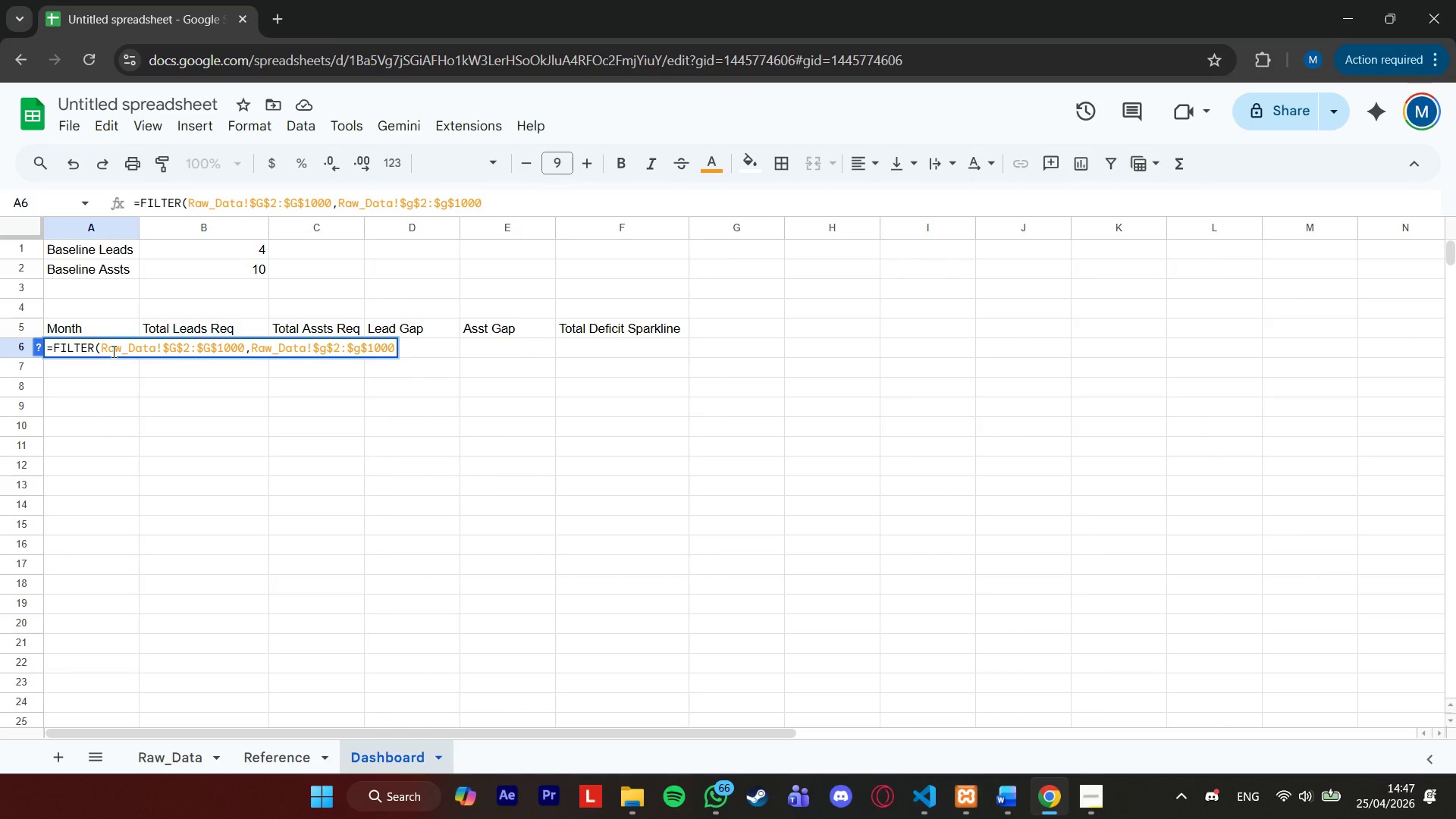 
key(ArrowRight)
 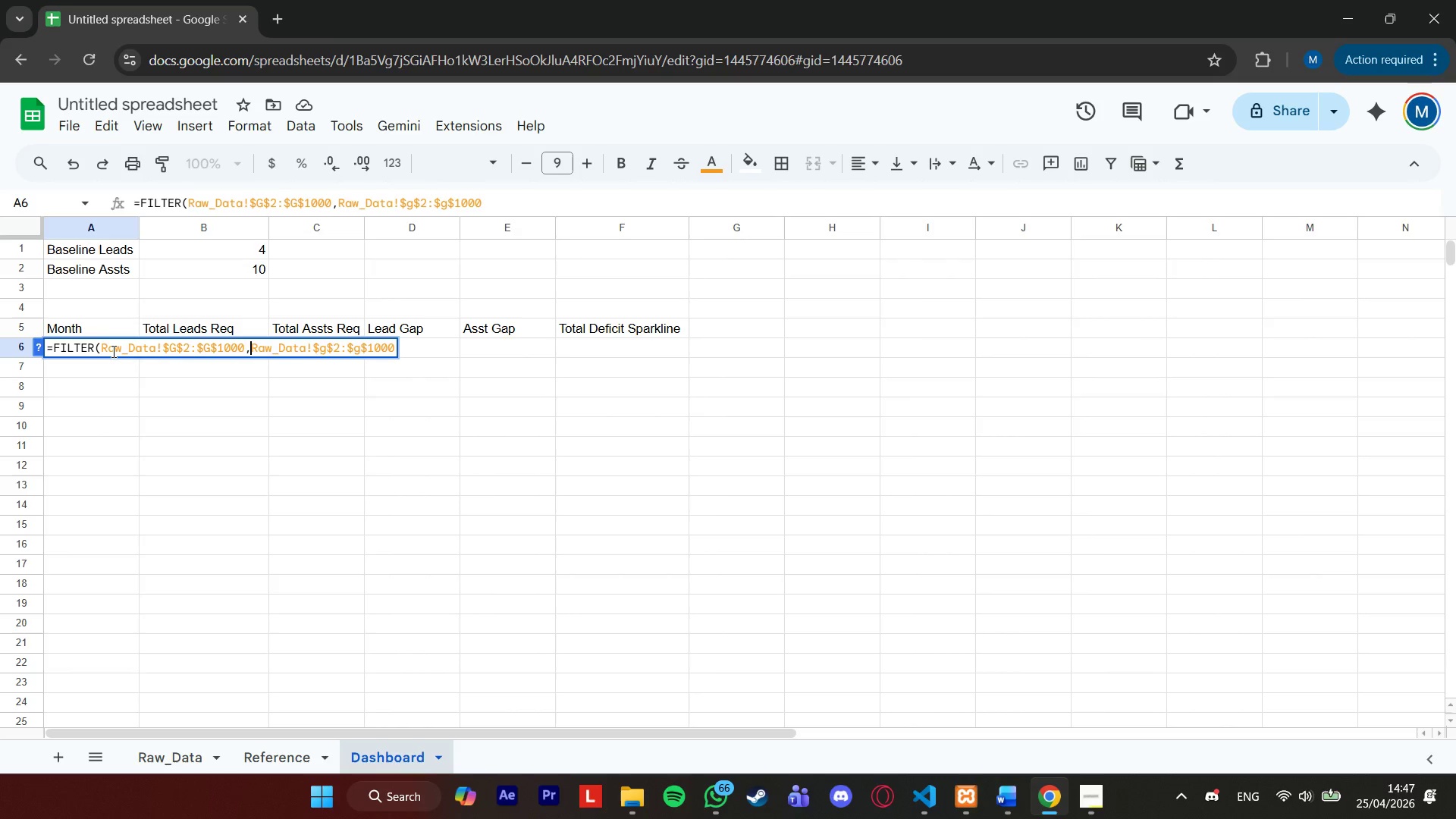 
key(ArrowRight)
 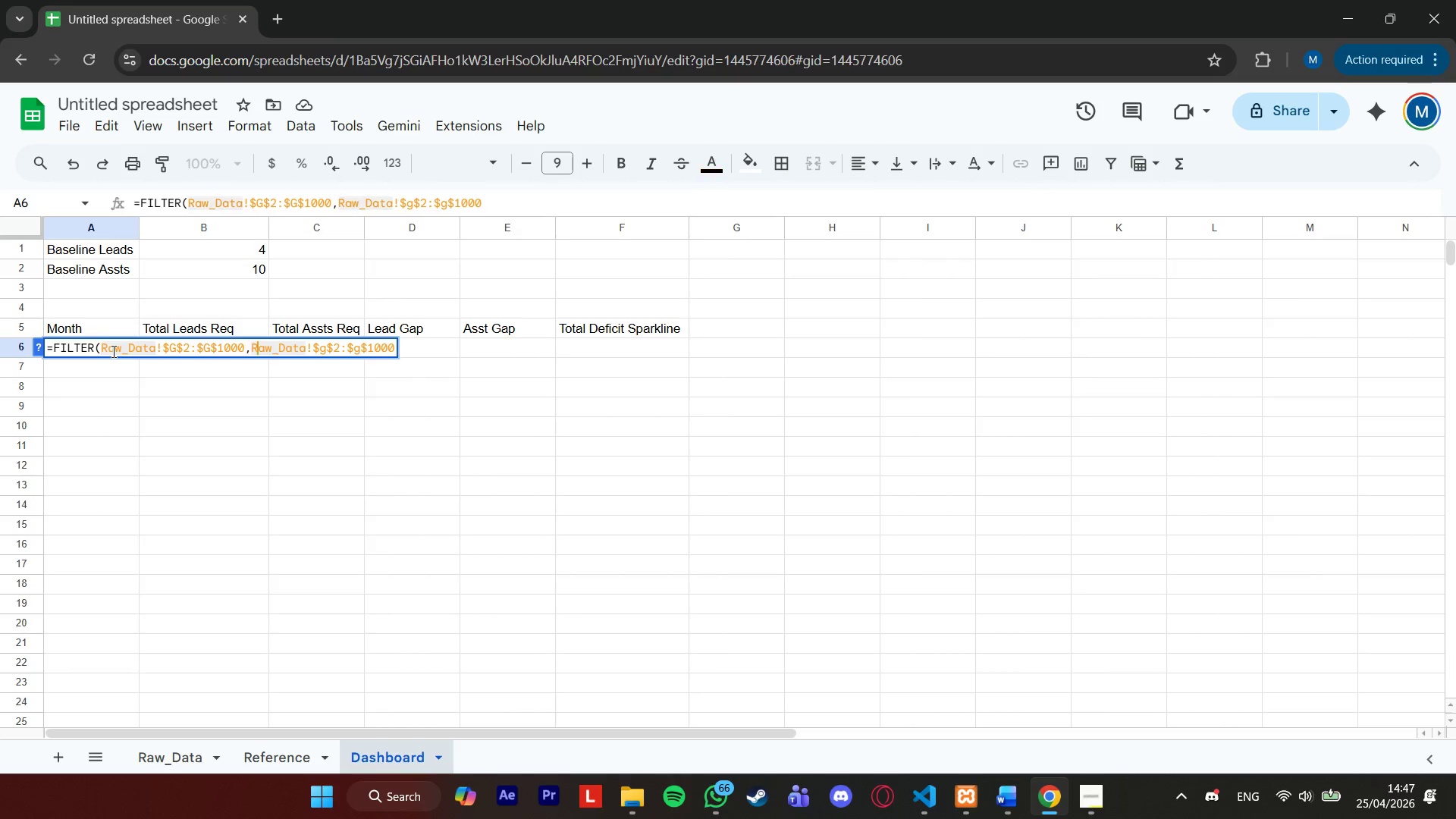 
hold_key(key=ArrowRight, duration=1.09)
 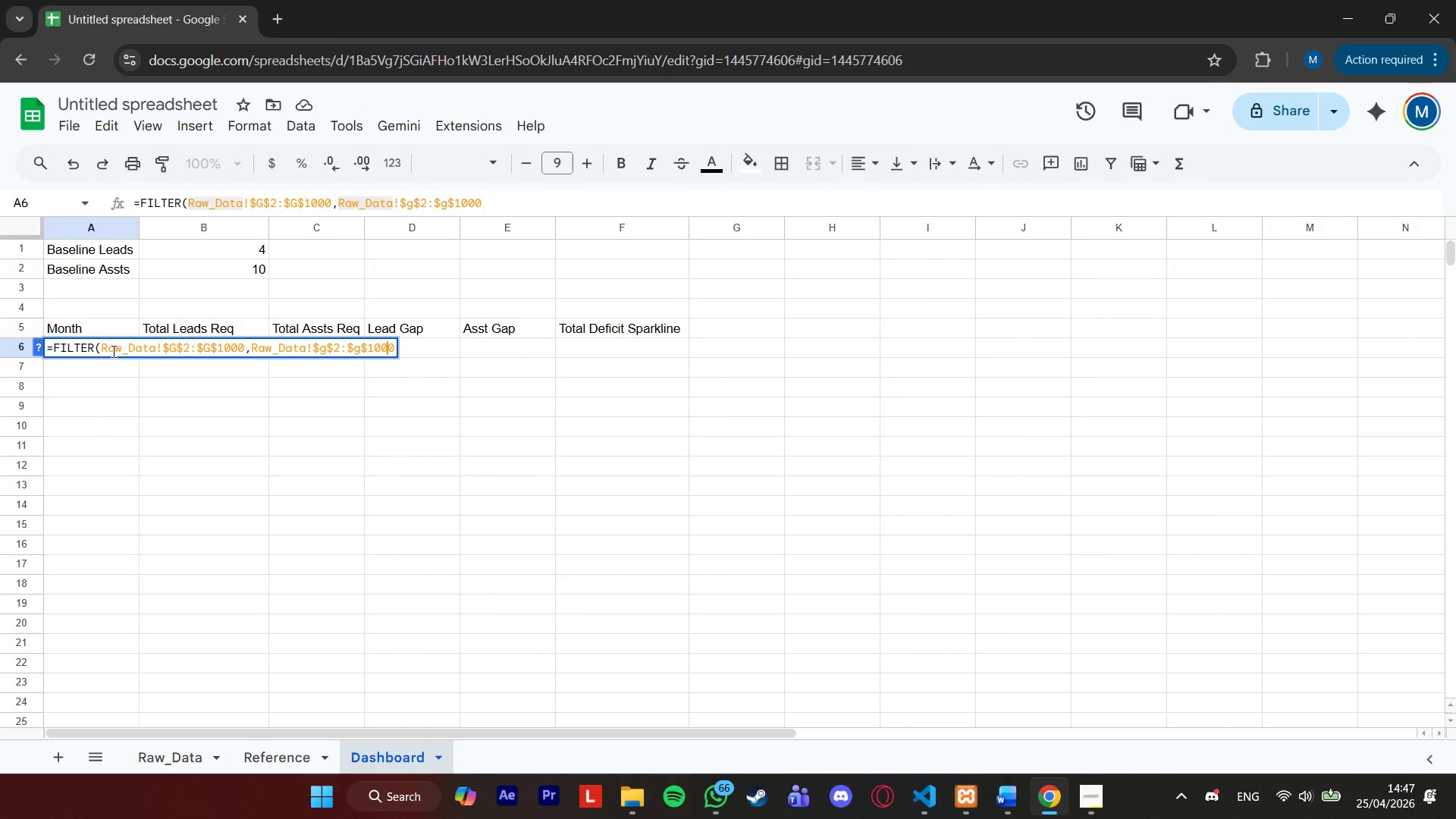 
key(ArrowRight)
 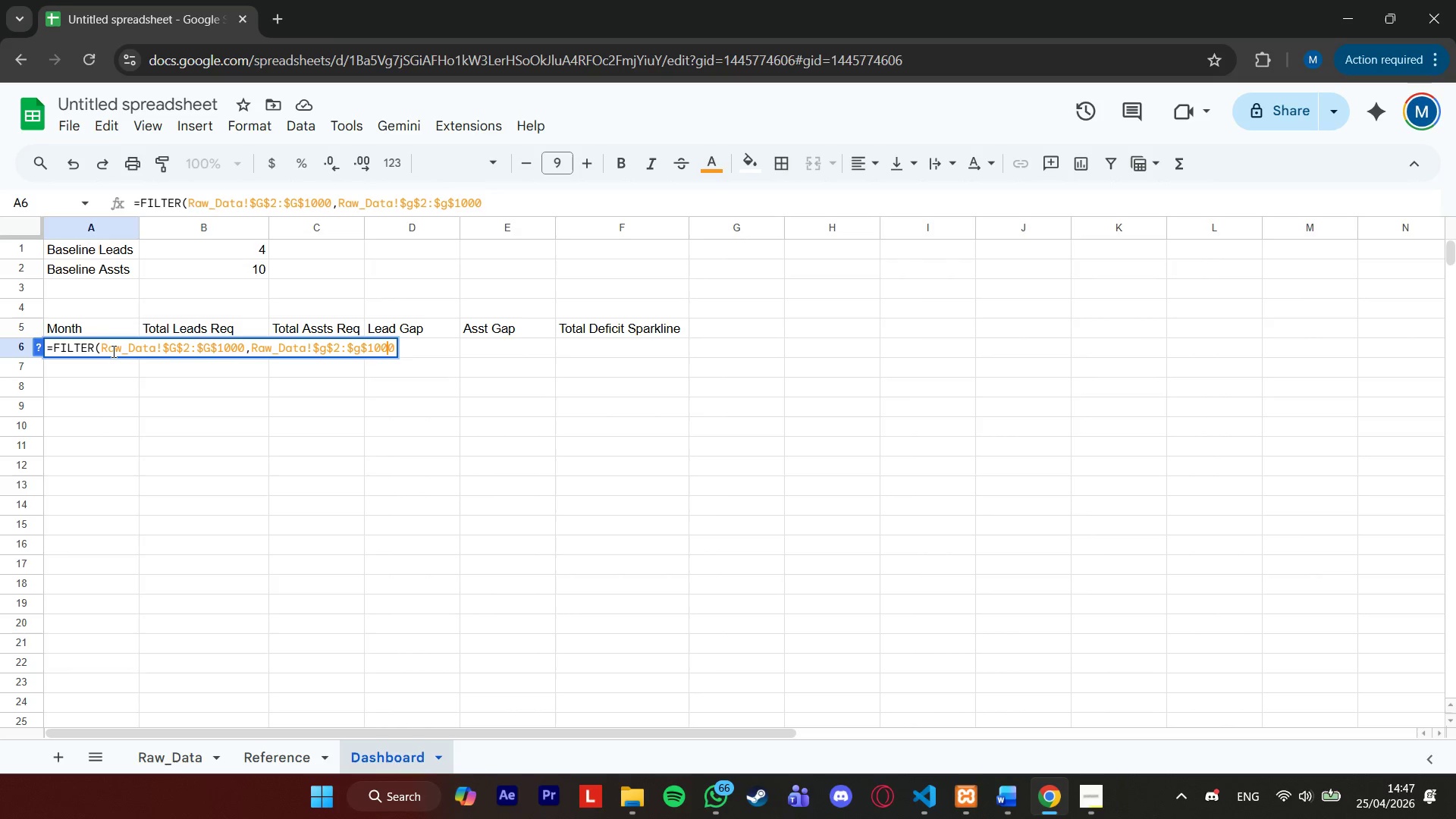 
key(ArrowRight)
 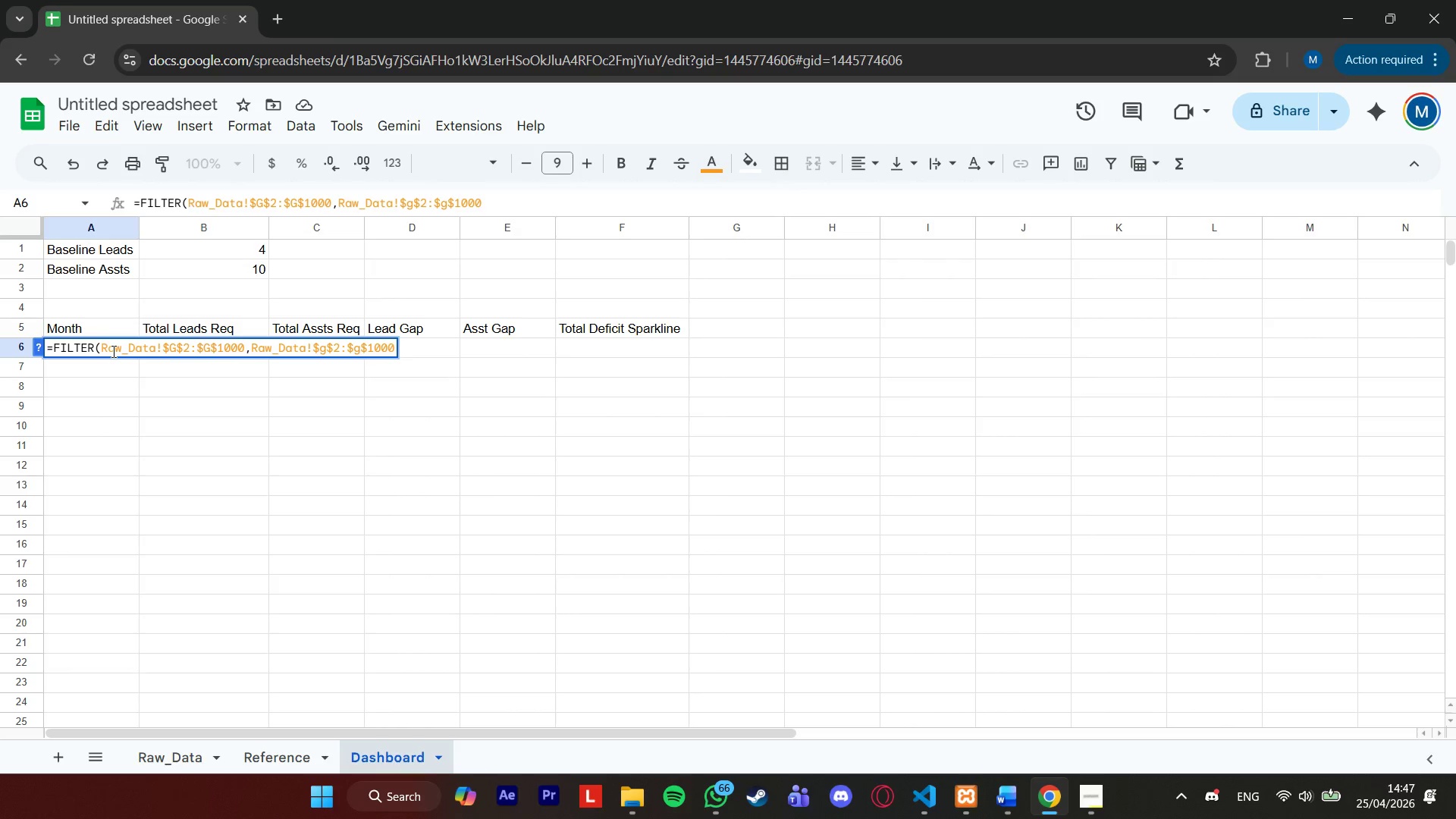 
key(Shift+Comma)
 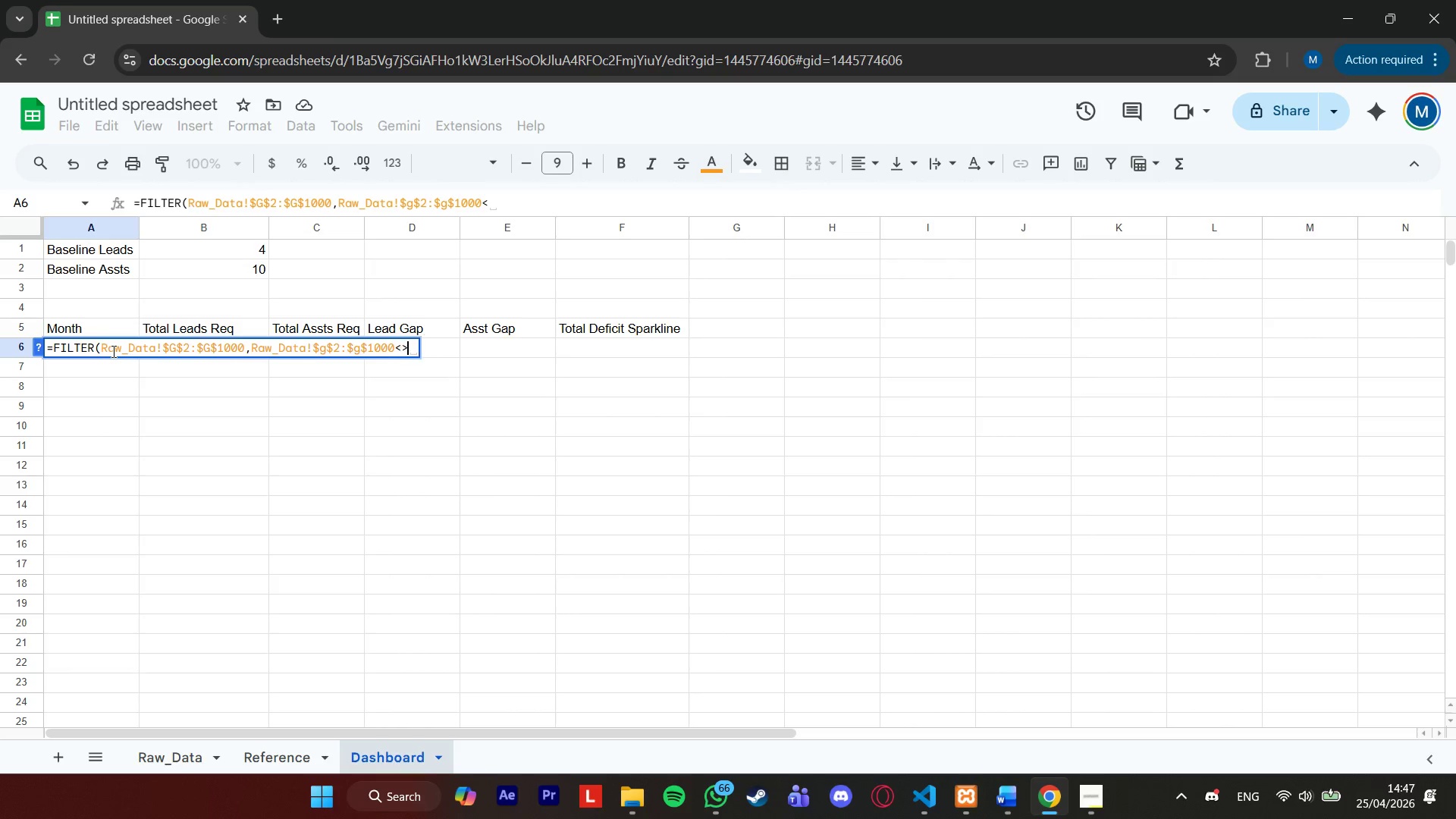 
key(Shift+Period)
 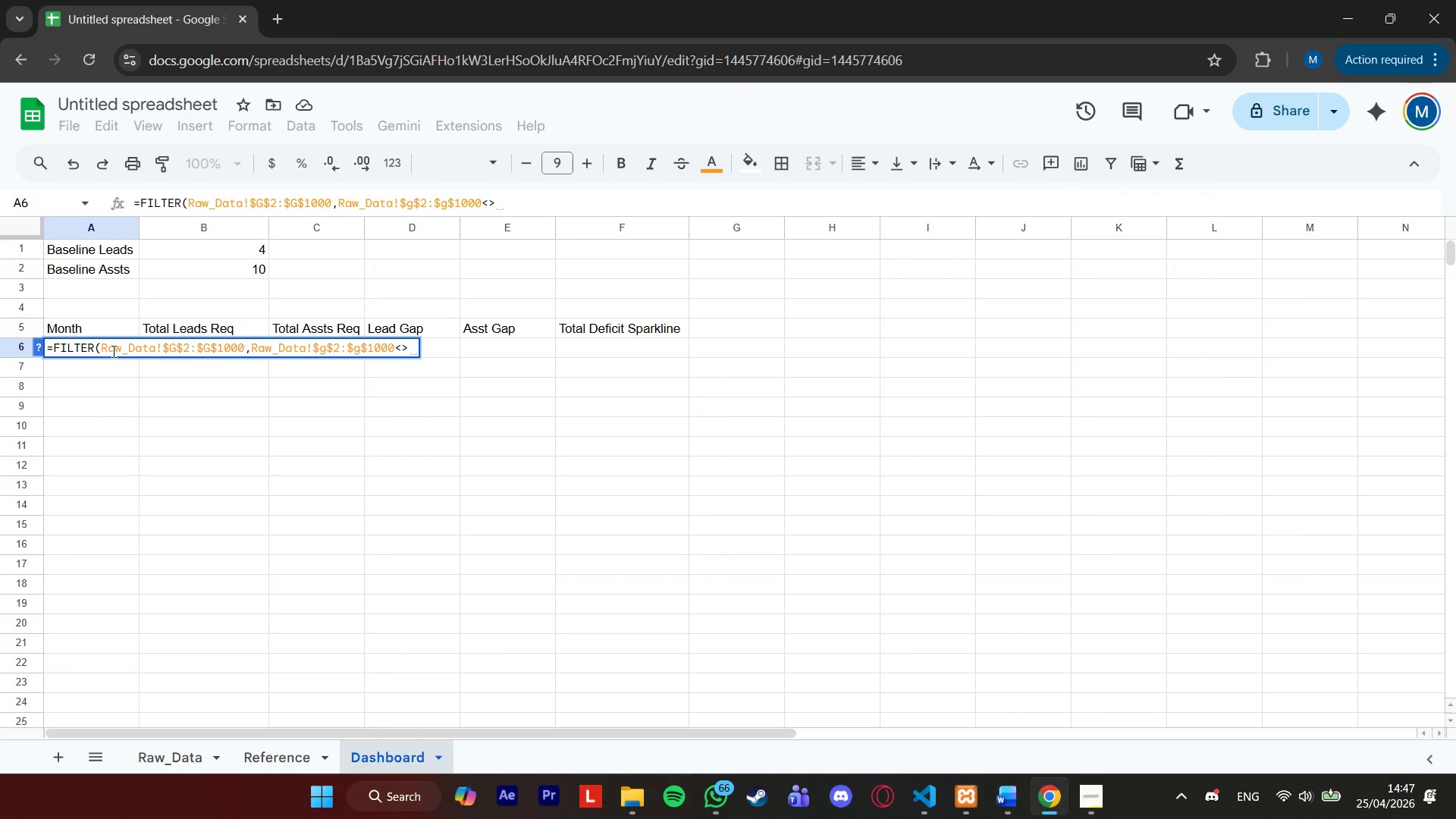 
key(Shift+Quote)
 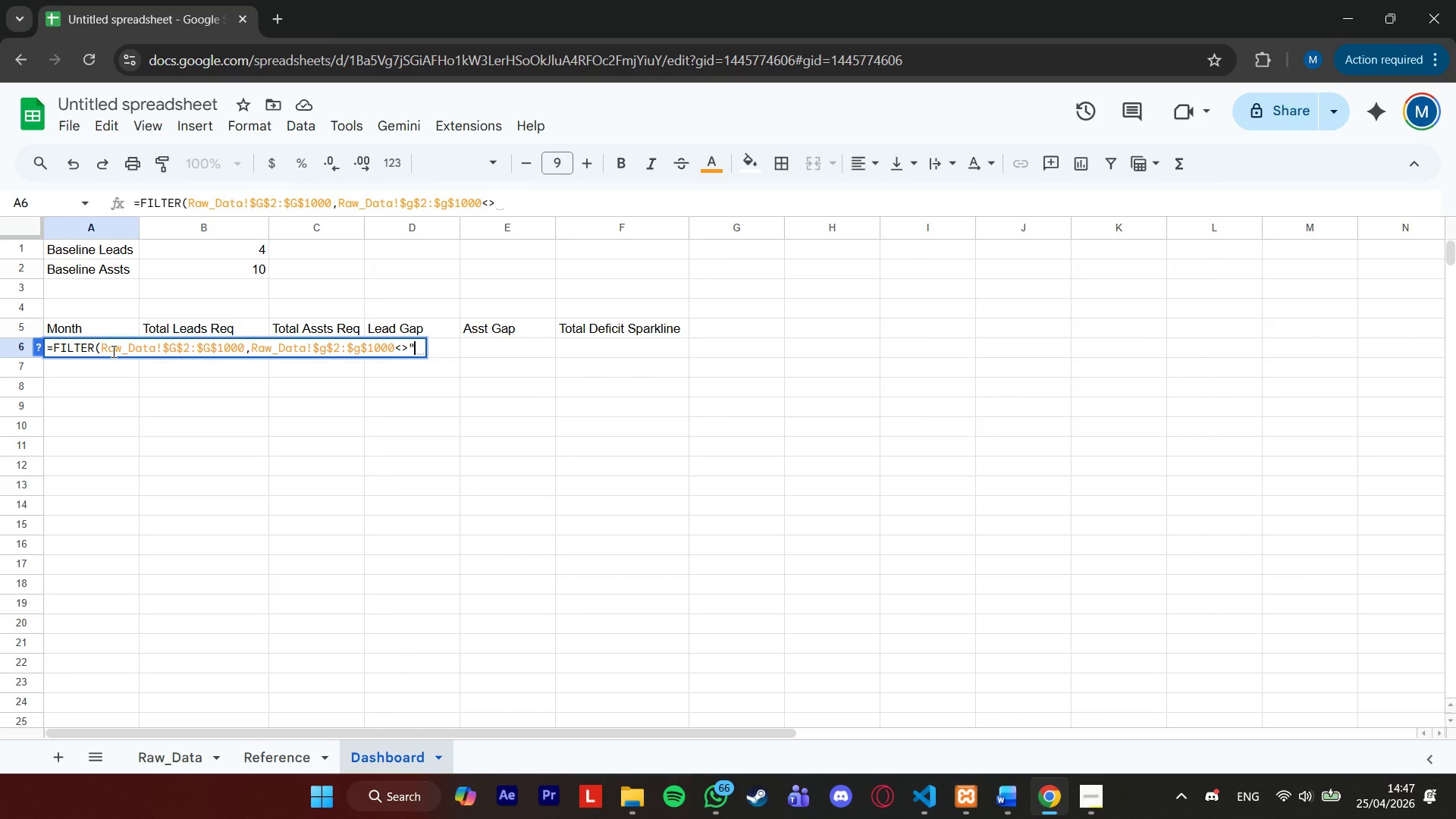 
key(Shift+Quote)
 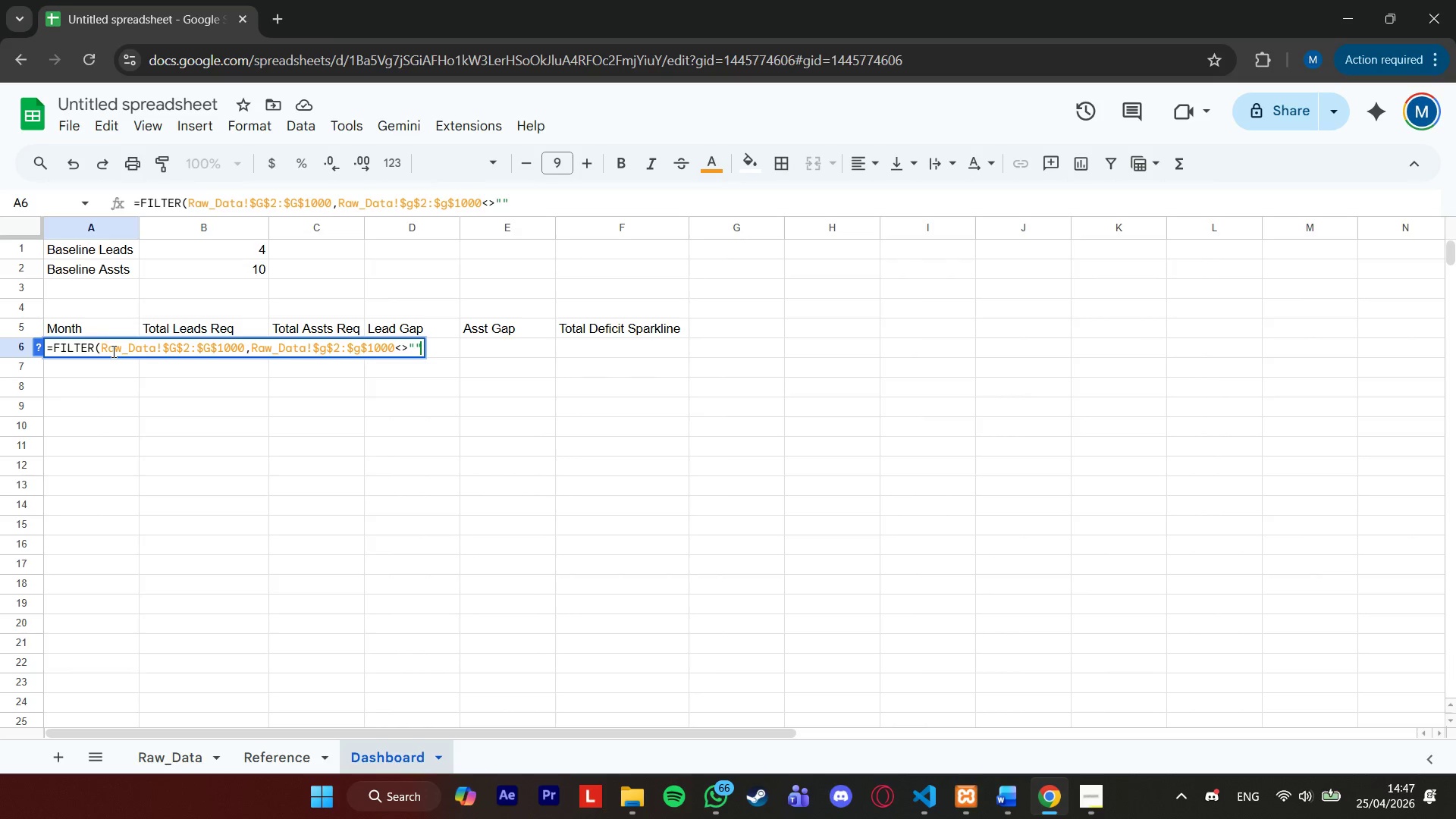 
key(ArrowLeft)
 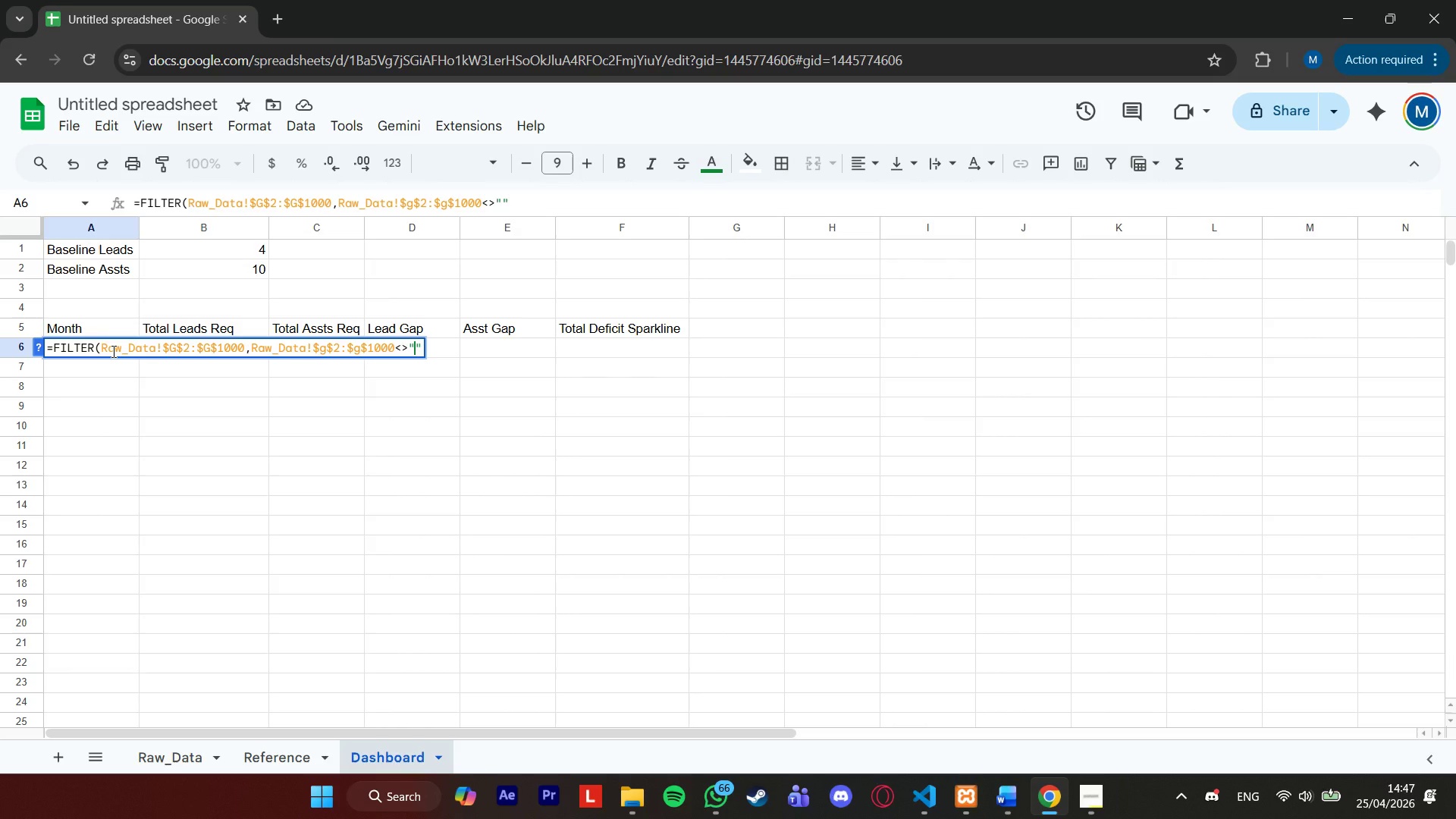 
wait(5.74)
 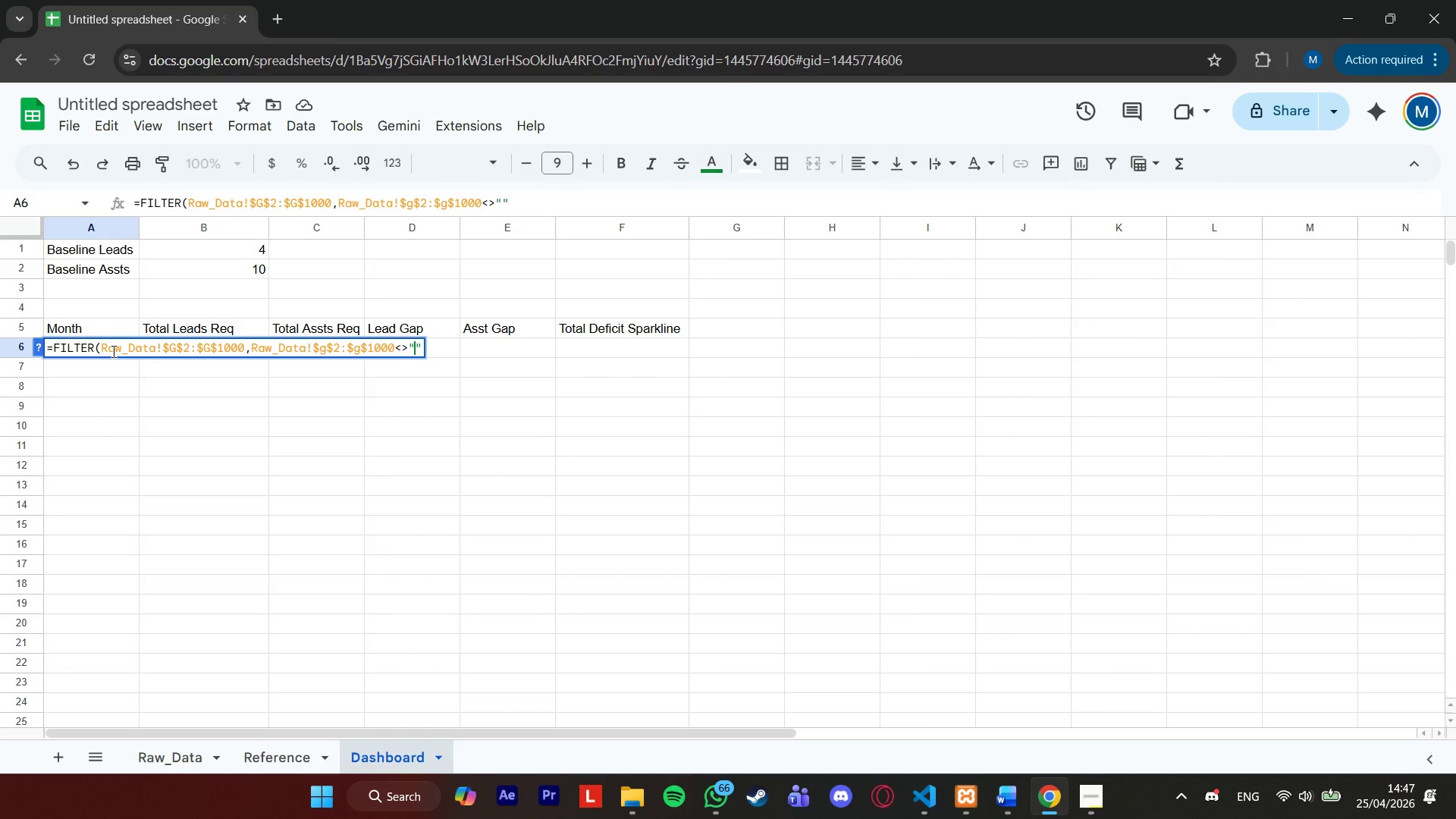 
key(ArrowRight)
 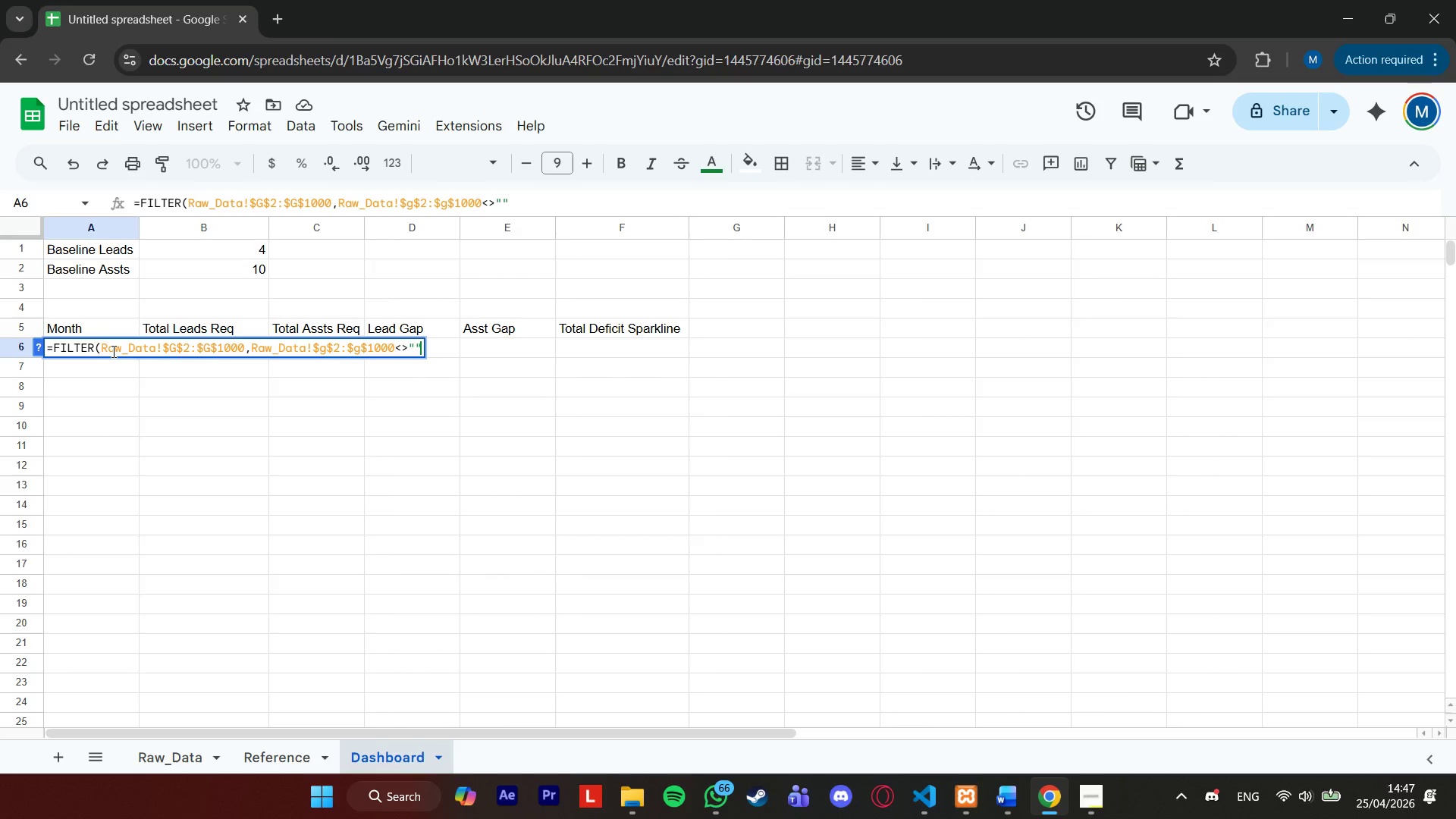 
key(ArrowRight)
 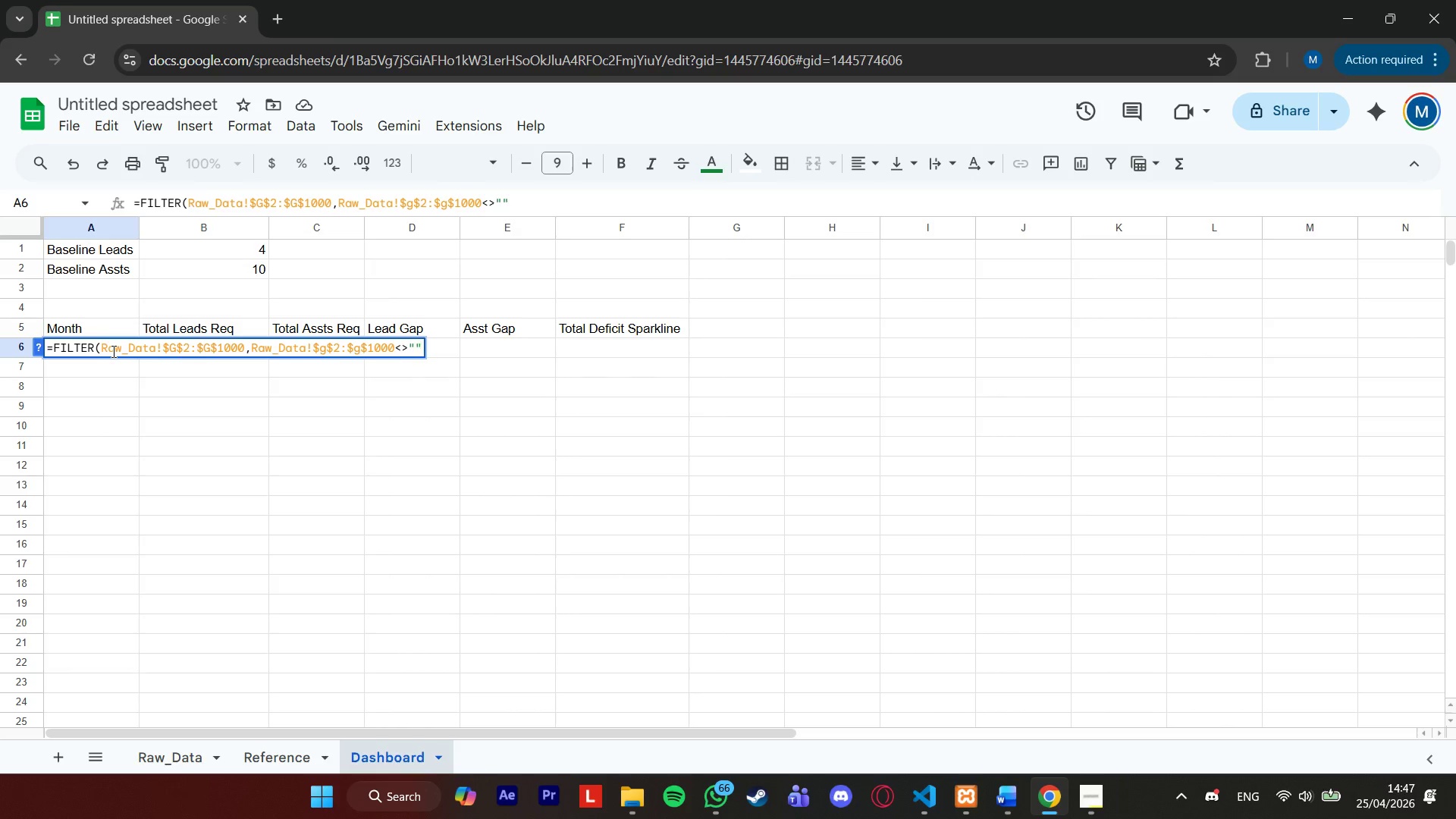 
key(Shift+0)
 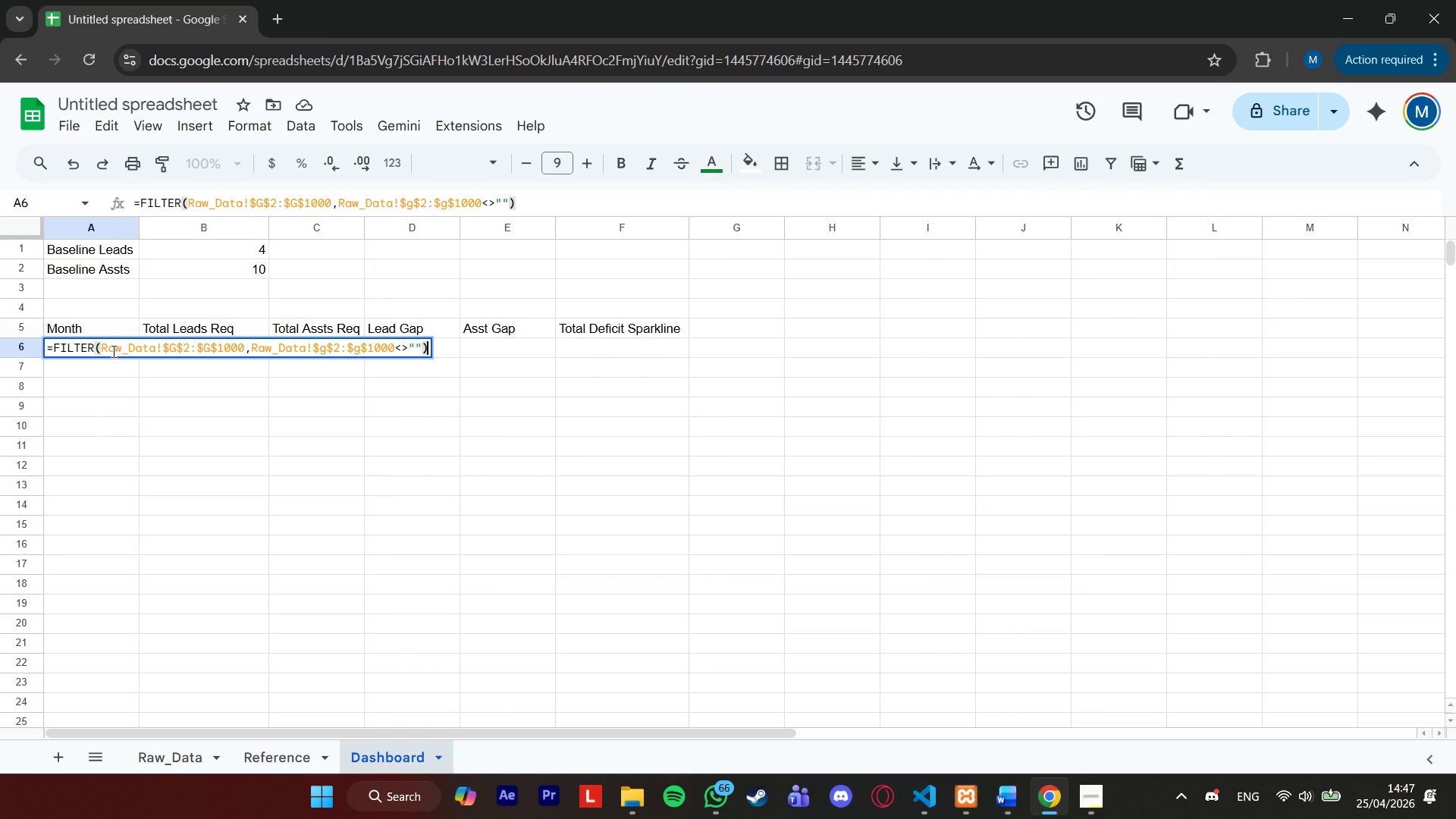 
key(ArrowLeft)
 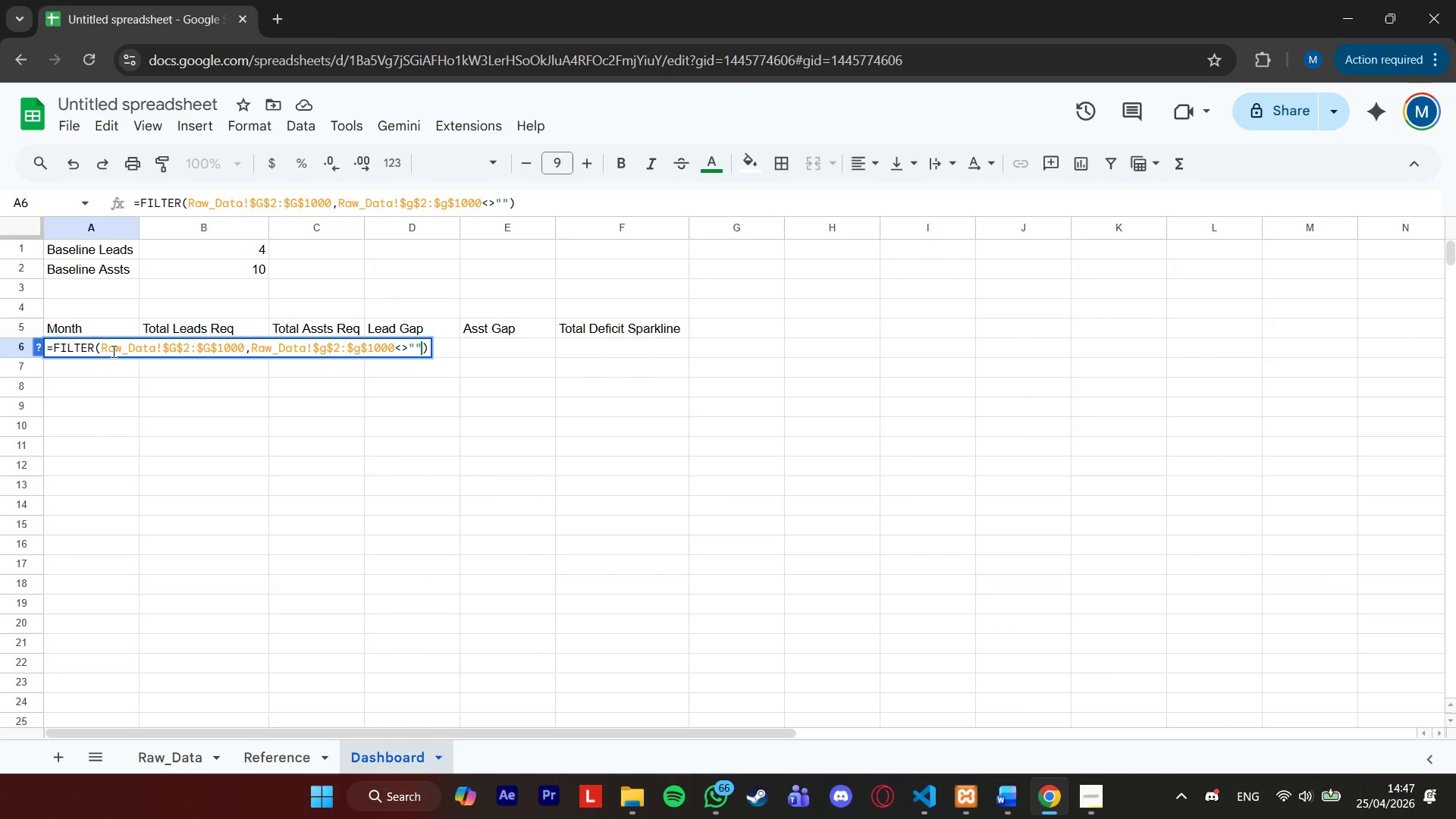 
key(ArrowLeft)
 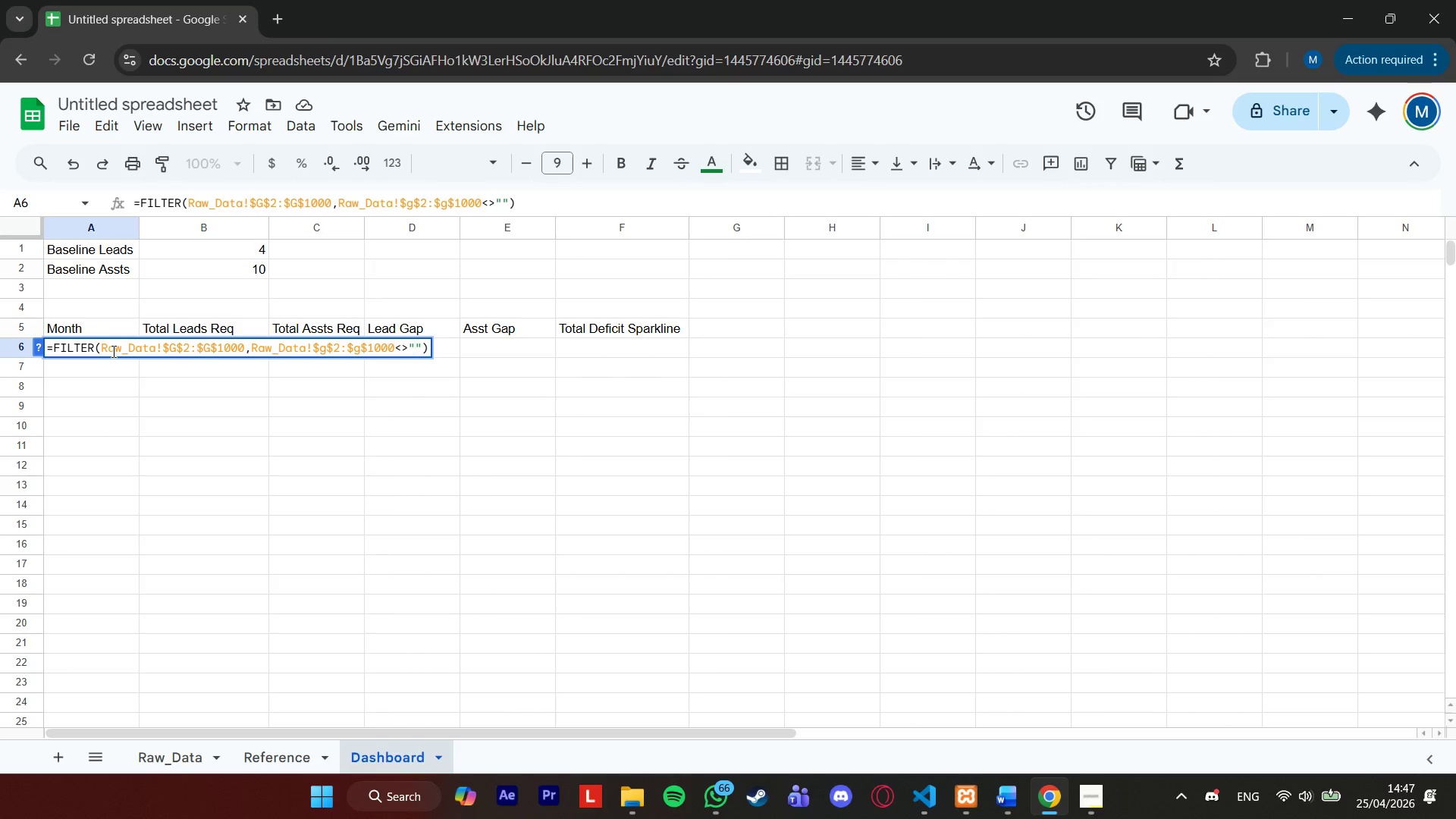 
key(ArrowLeft)
 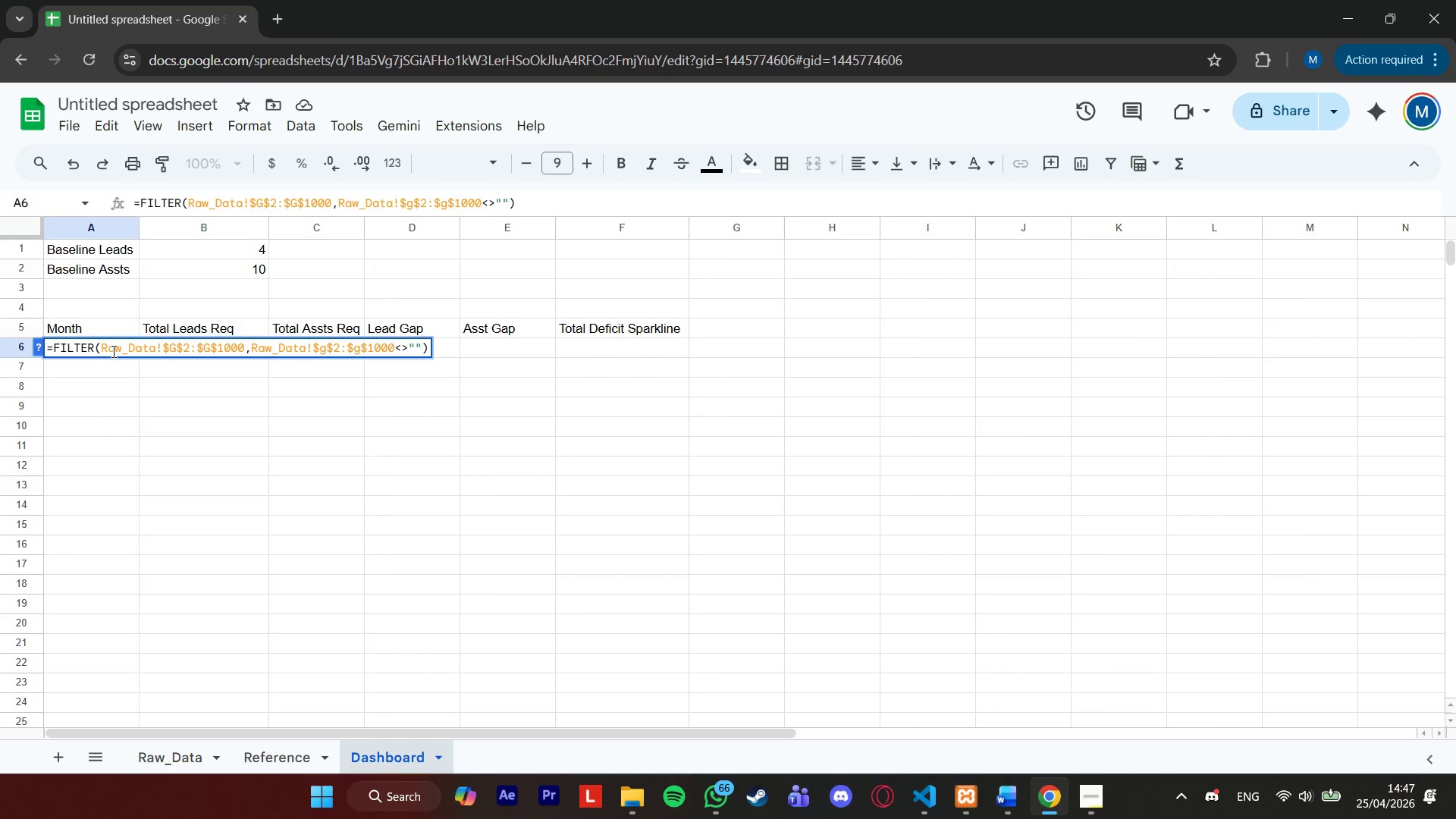 
key(Enter)
 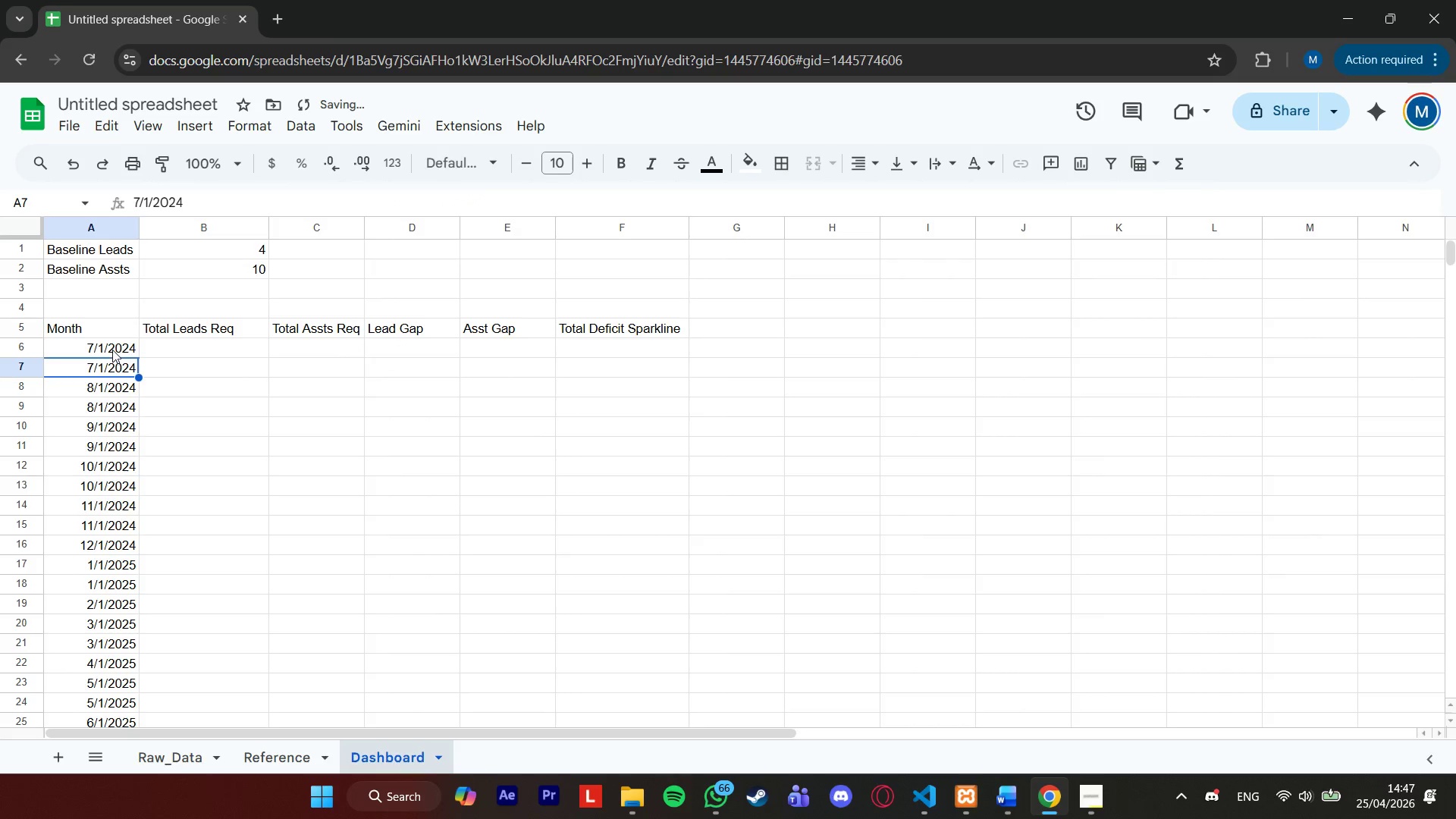 
left_click_drag(start_coordinate=[105, 371], to_coordinate=[101, 375])
 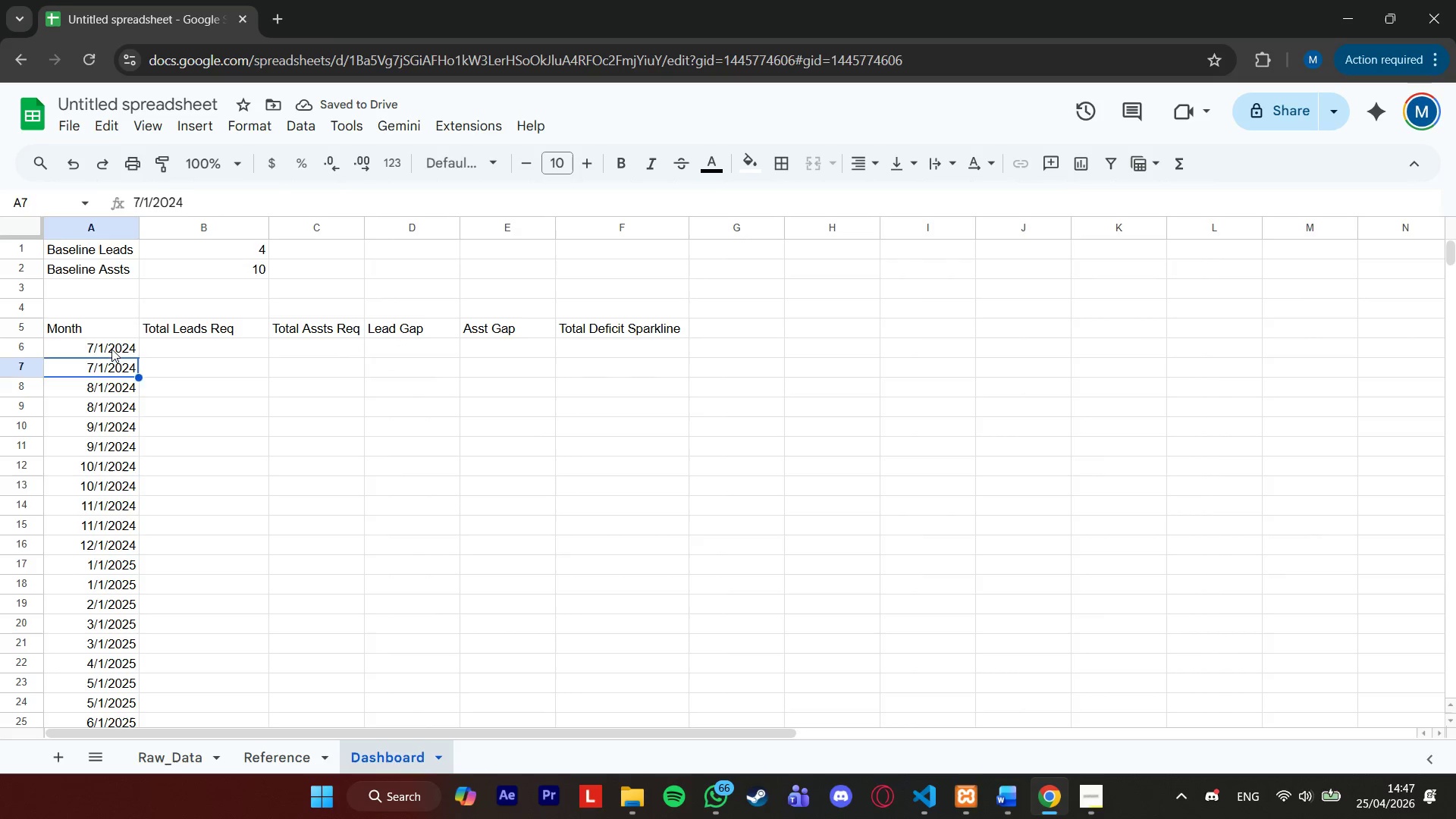 
left_click([111, 349])
 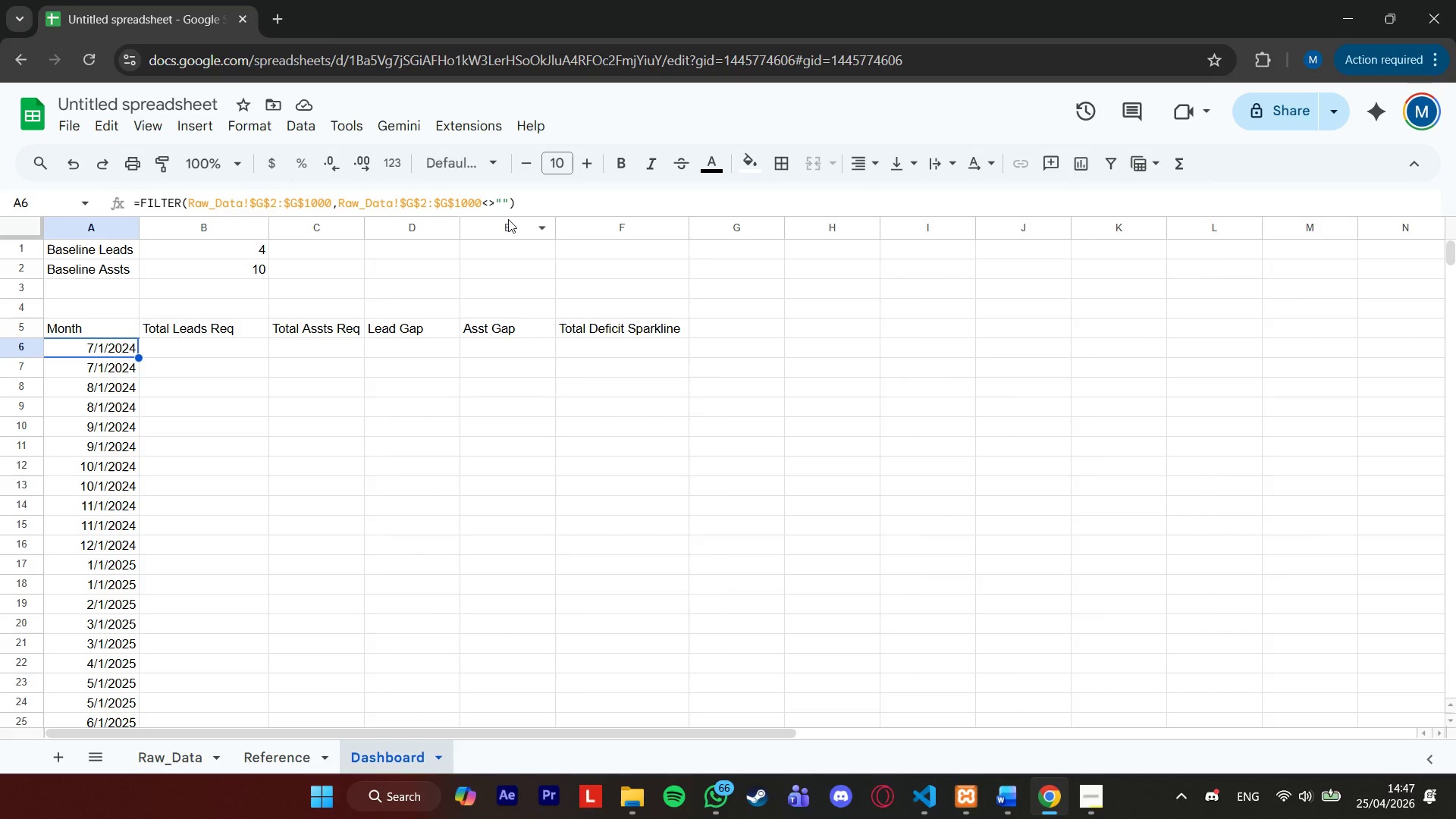 
wait(9.84)
 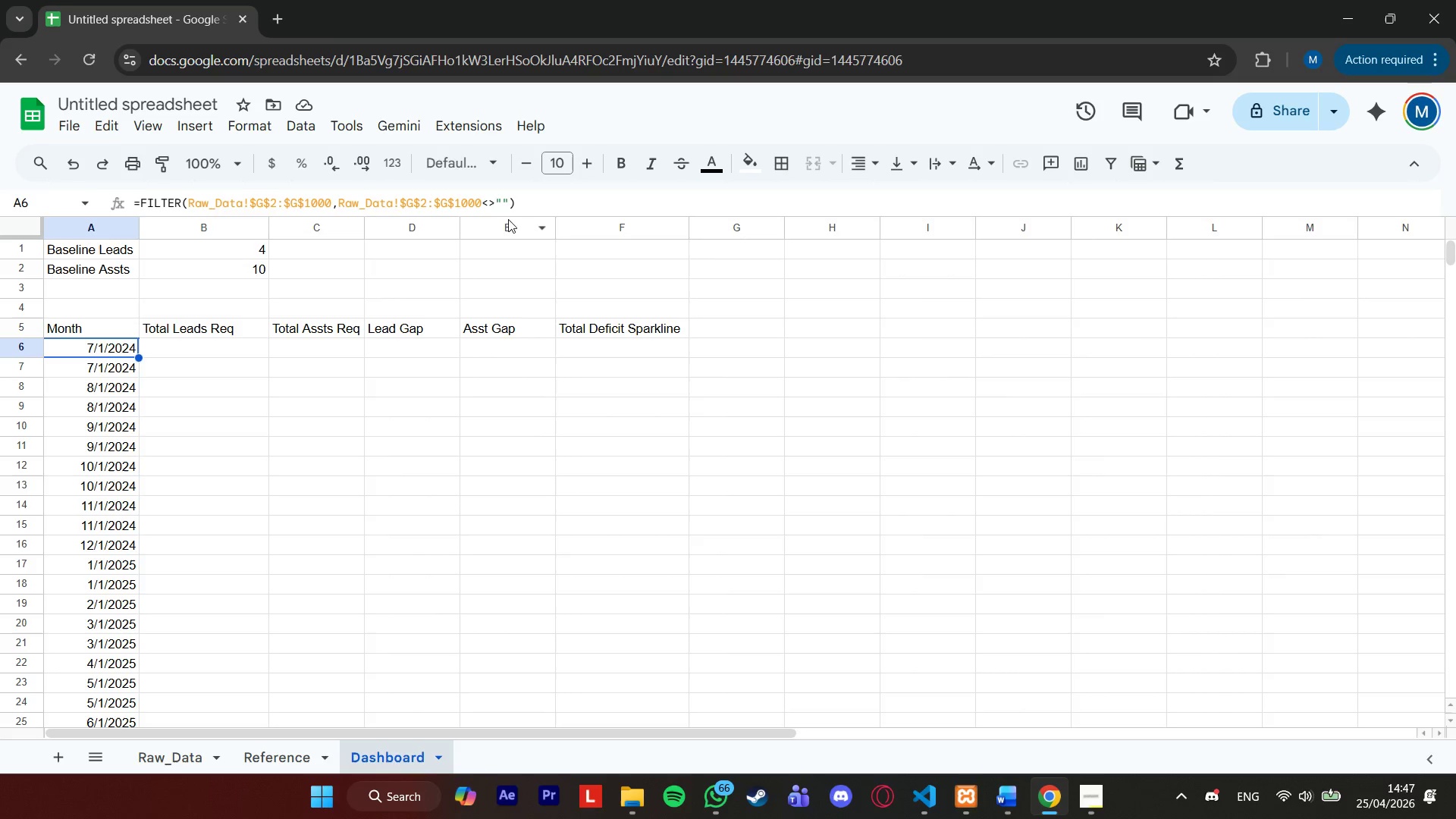 
left_click([140, 206])
 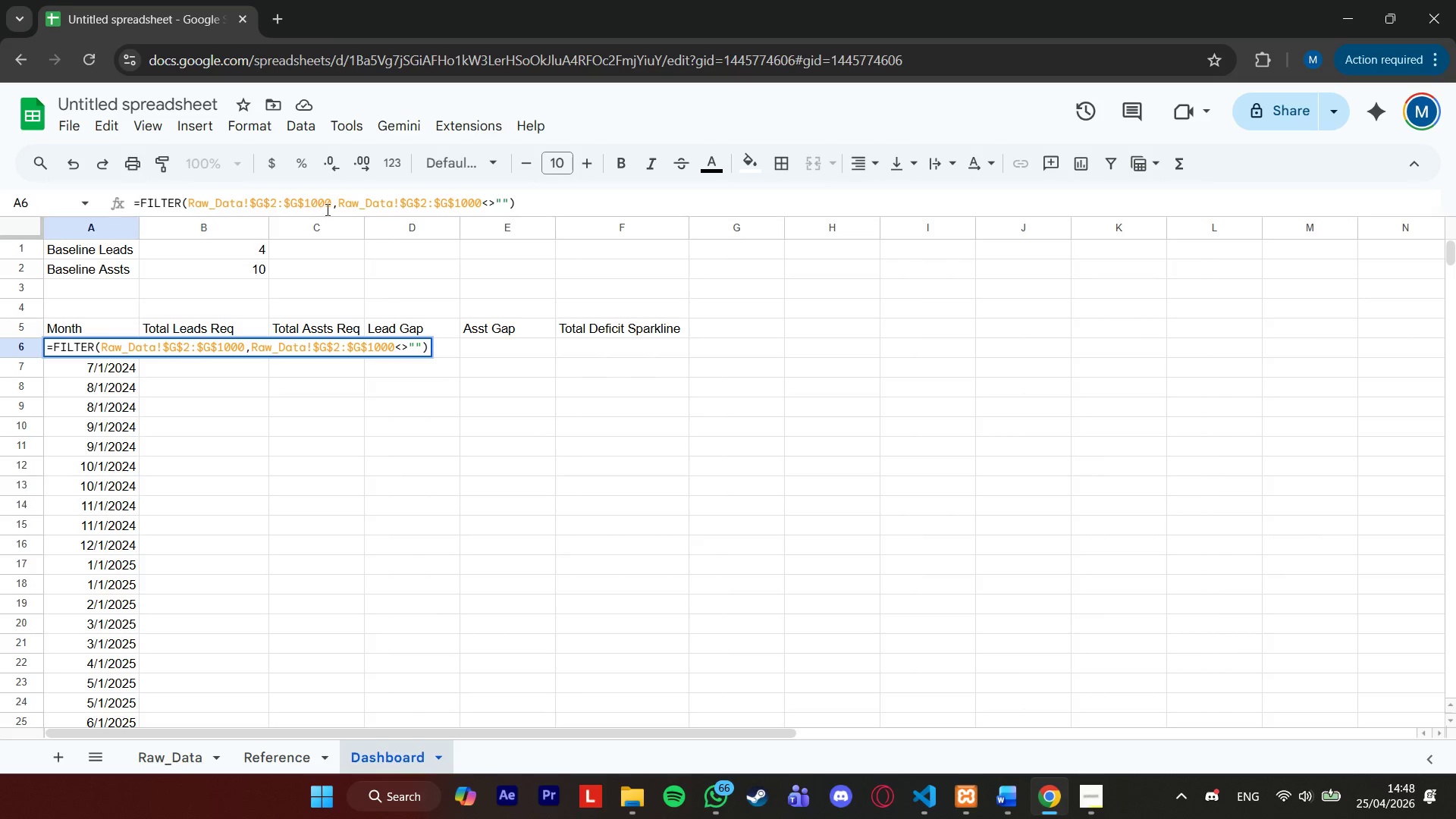 
type(UNIEUQ)
key(Backspace)
key(Backspace)
type(QUE)
key(Backspace)
key(Backspace)
key(Backspace)
key(Backspace)
type(QUE()
 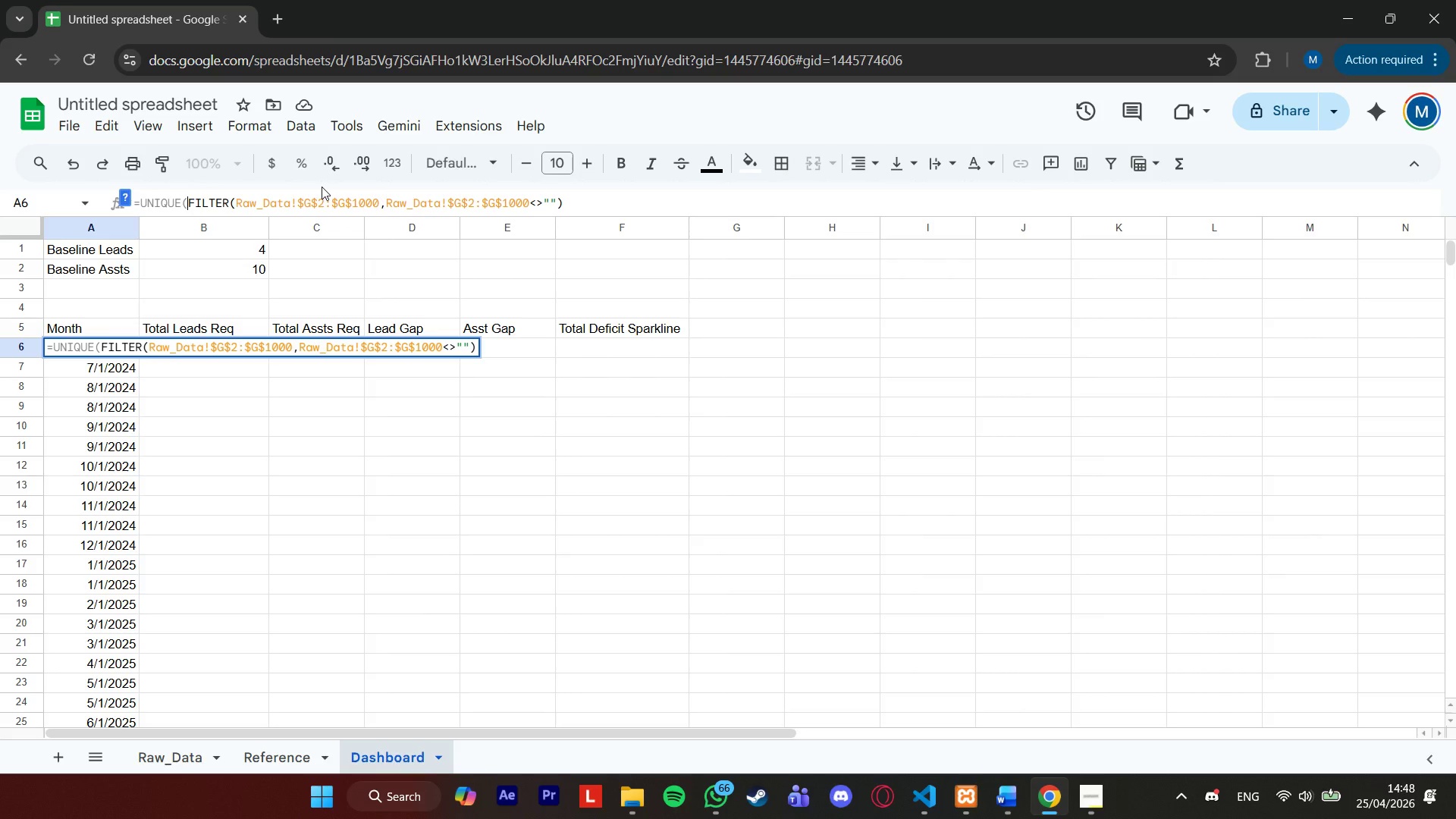 
hold_key(key=ArrowRight, duration=1.5)
 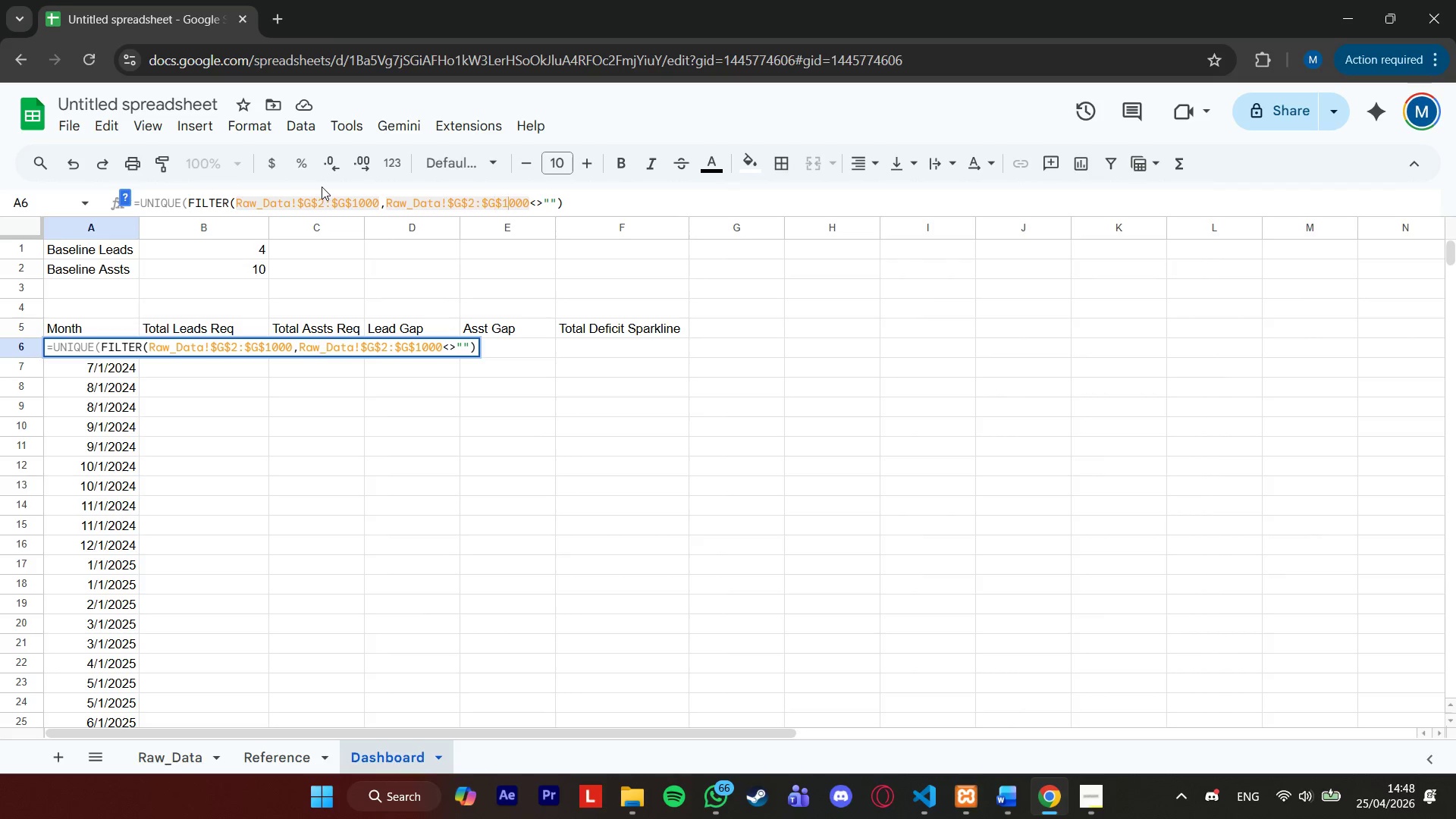 
hold_key(key=ArrowRight, duration=0.97)
 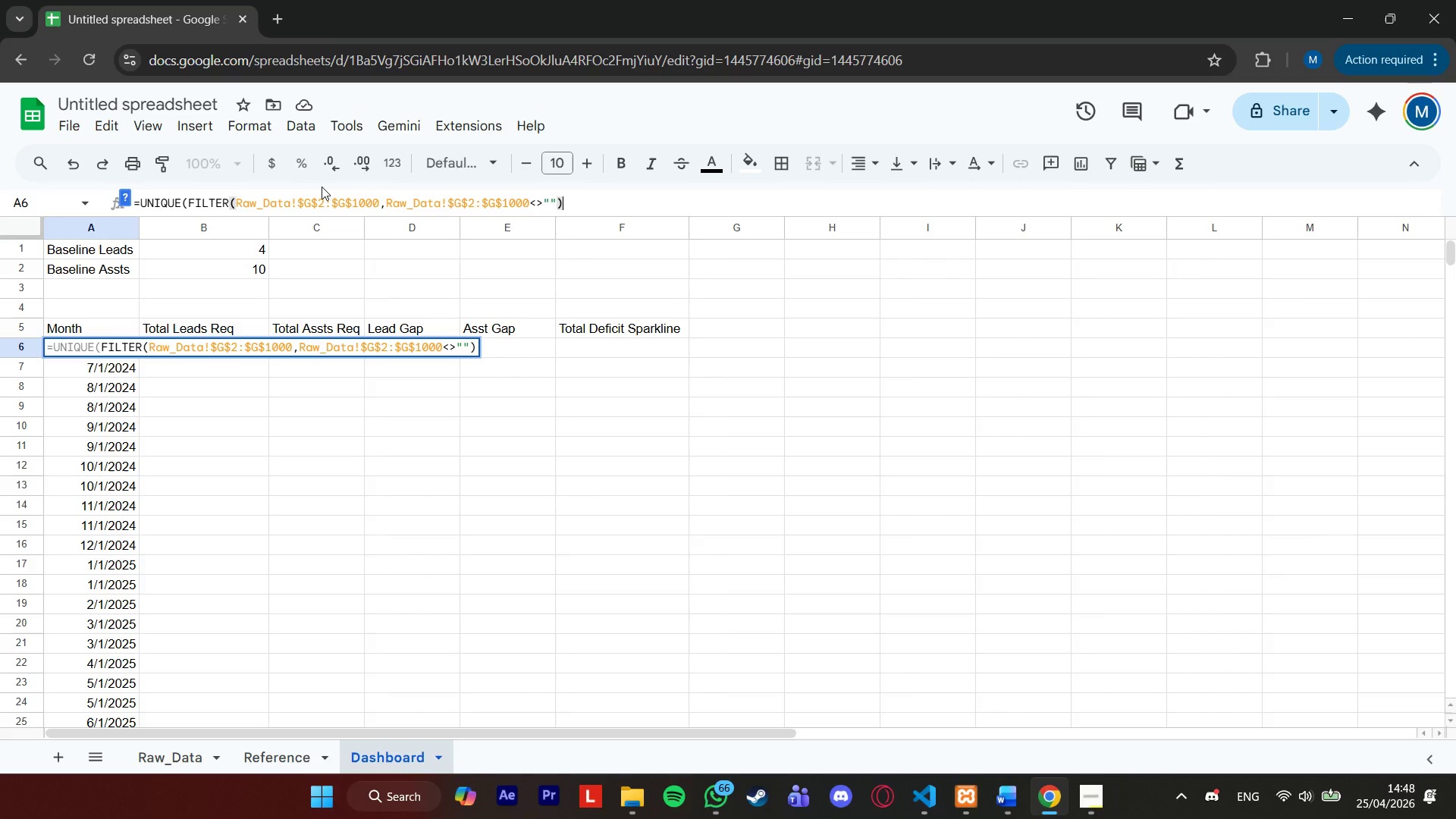 
key(Shift+0)
 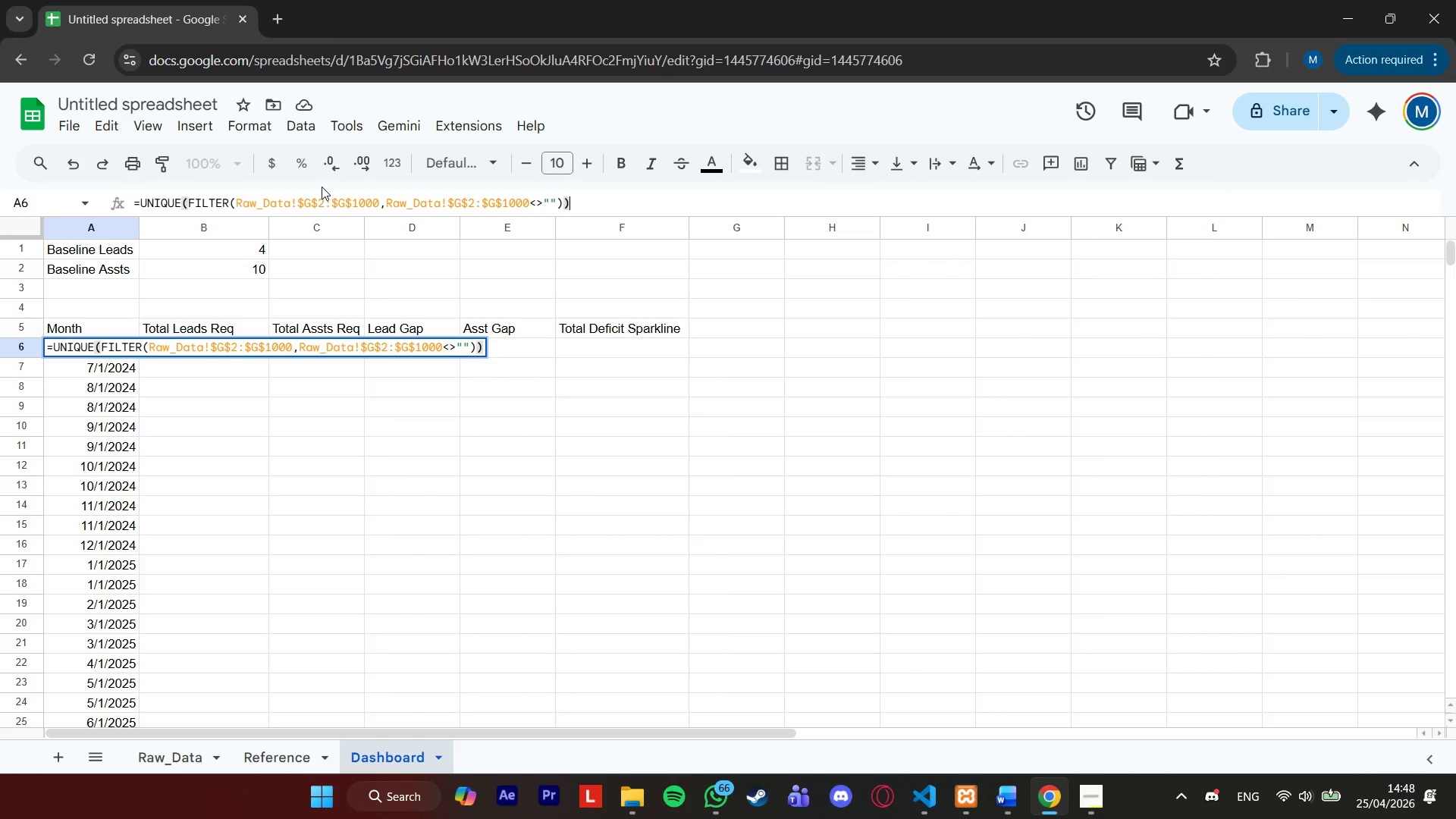 
key(Enter)
 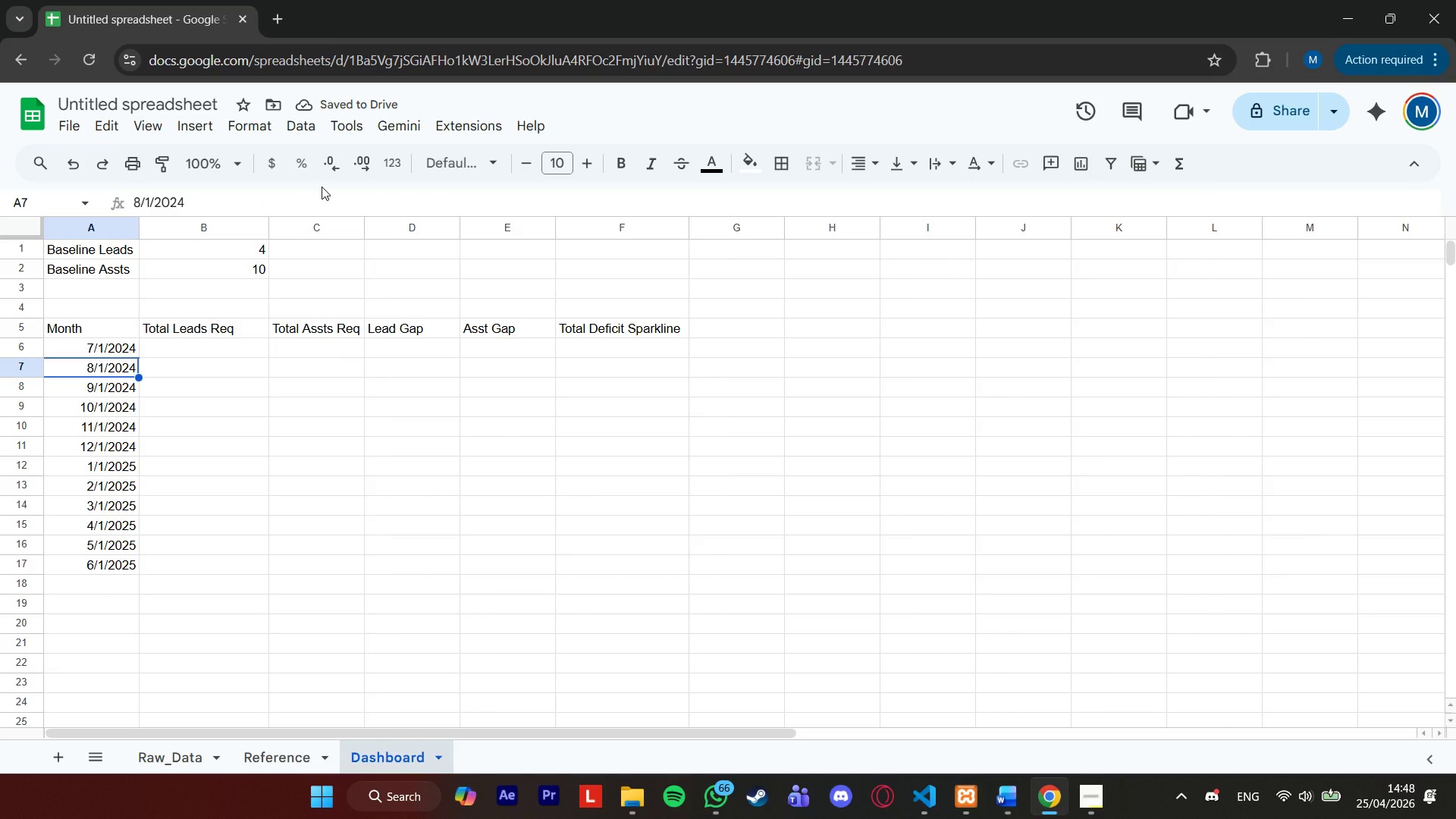 
wait(5.88)
 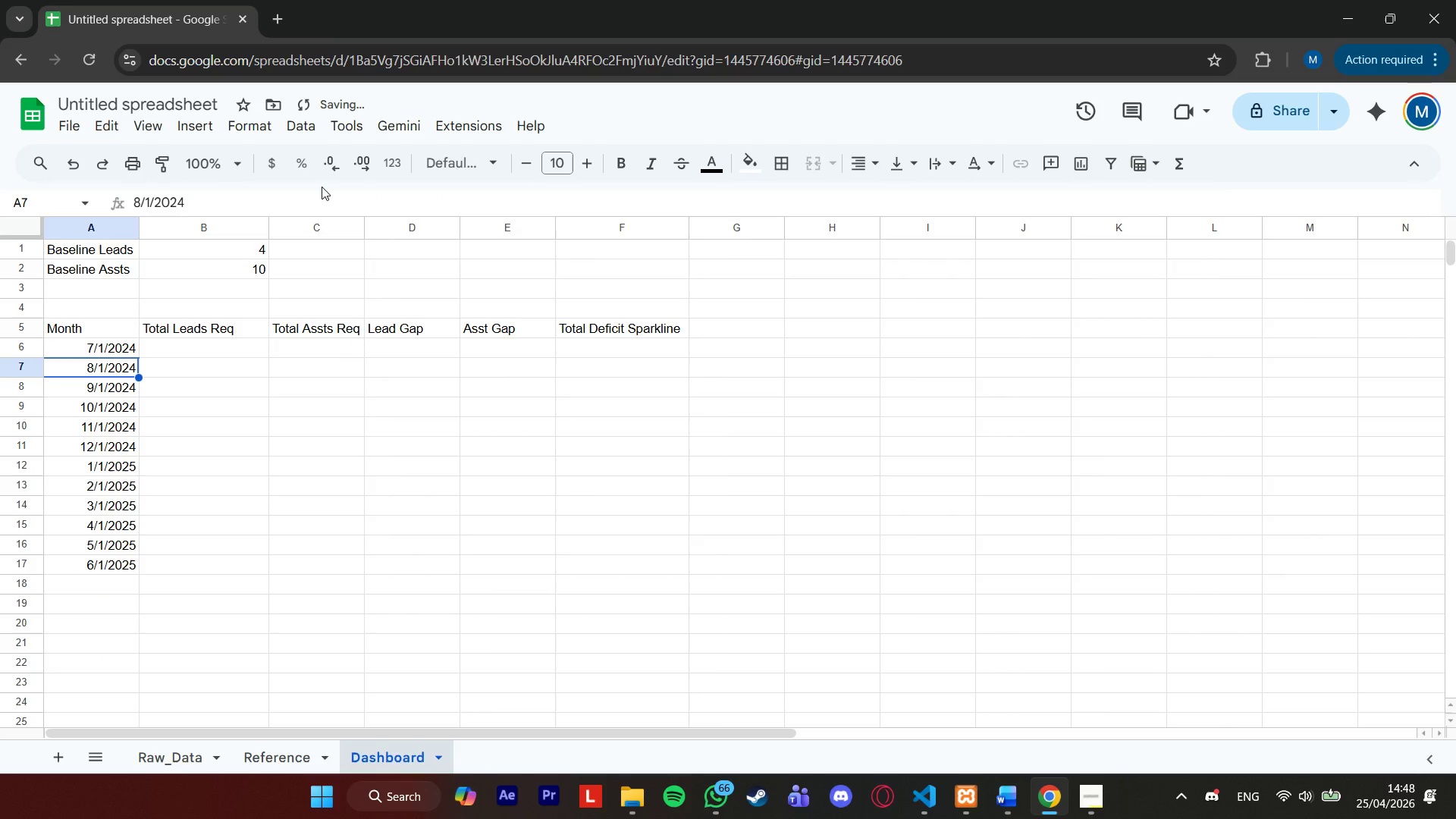 
left_click([122, 345])
 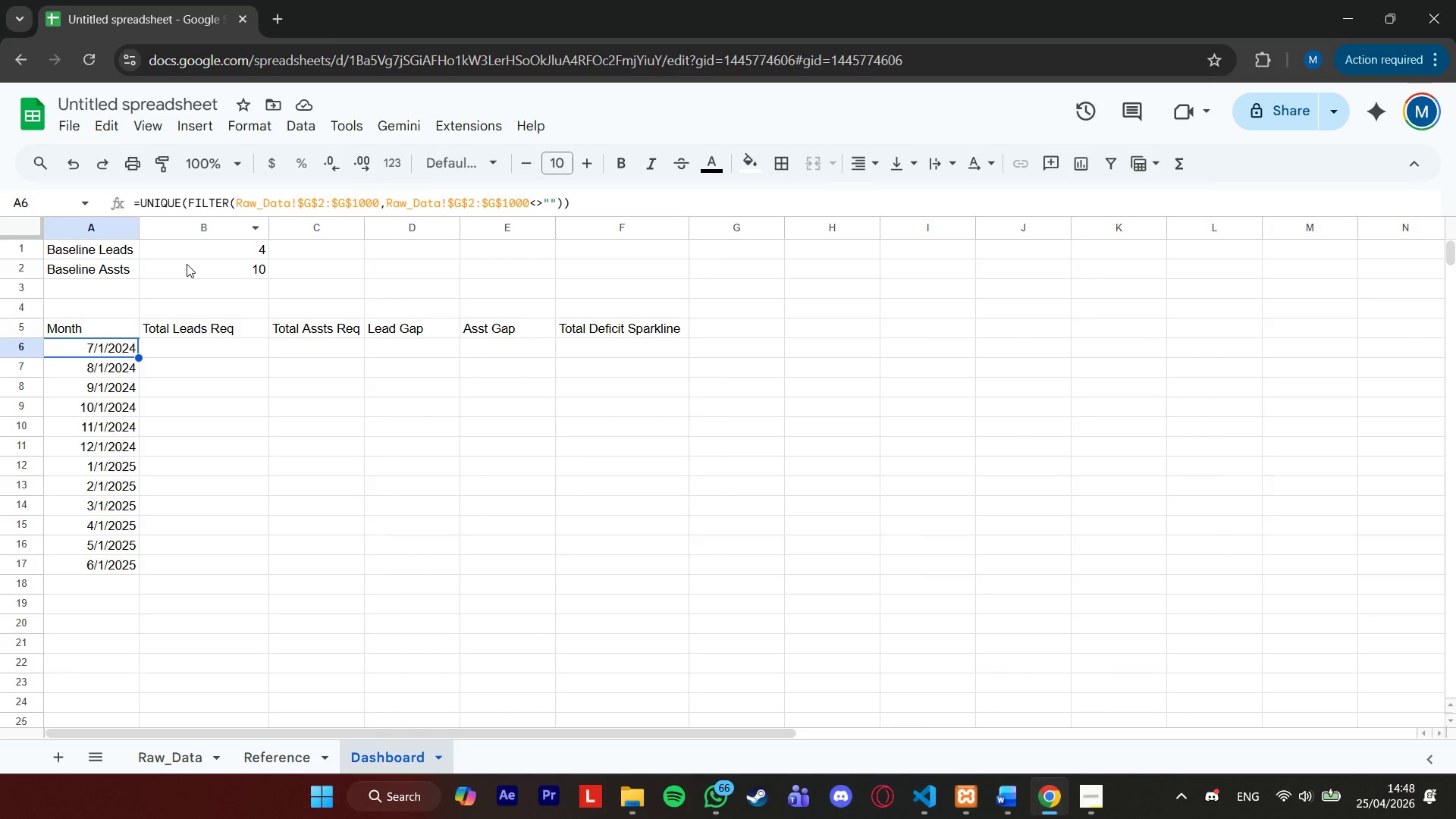 
wait(7.31)
 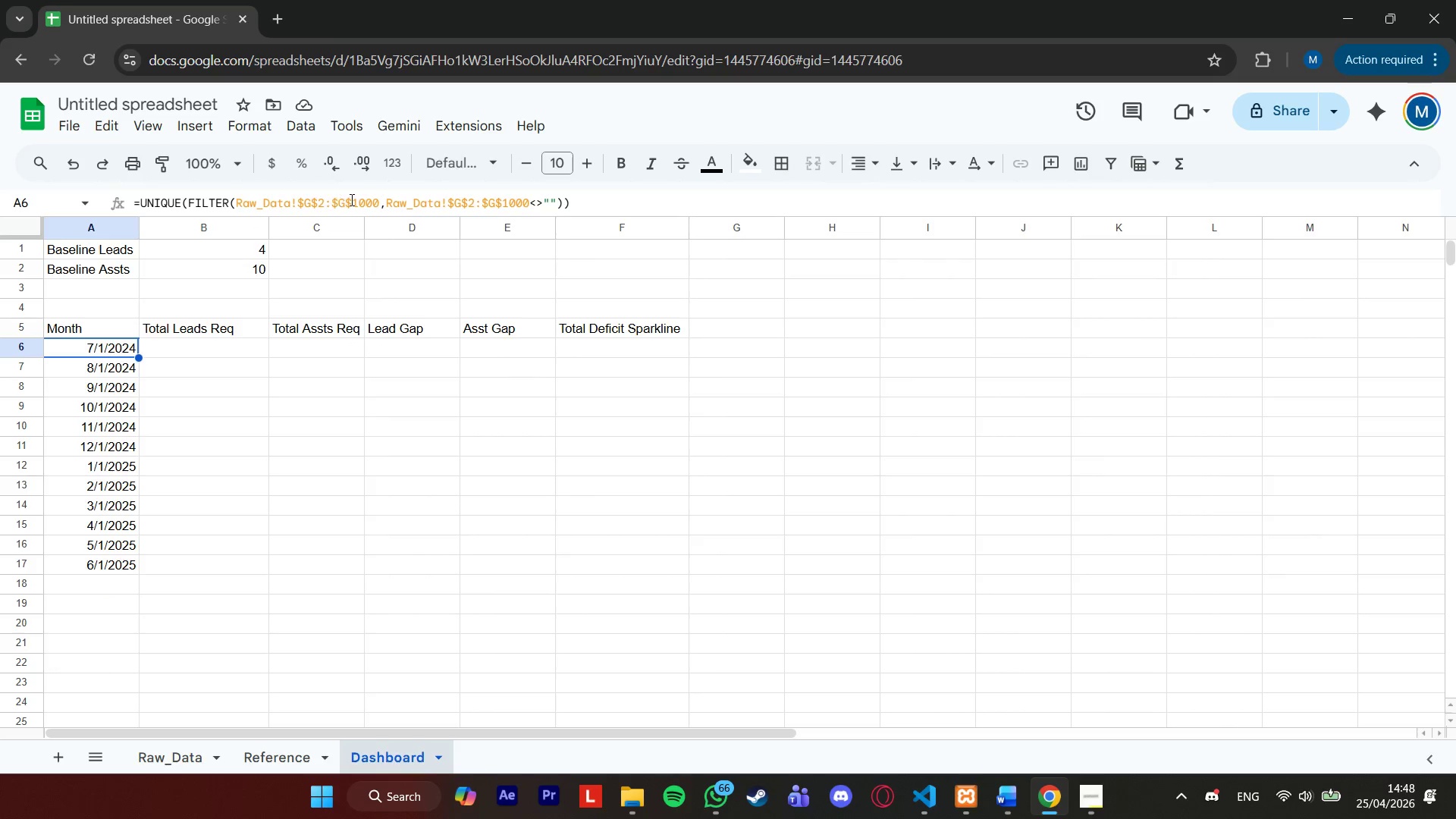 
left_click([1086, 811])